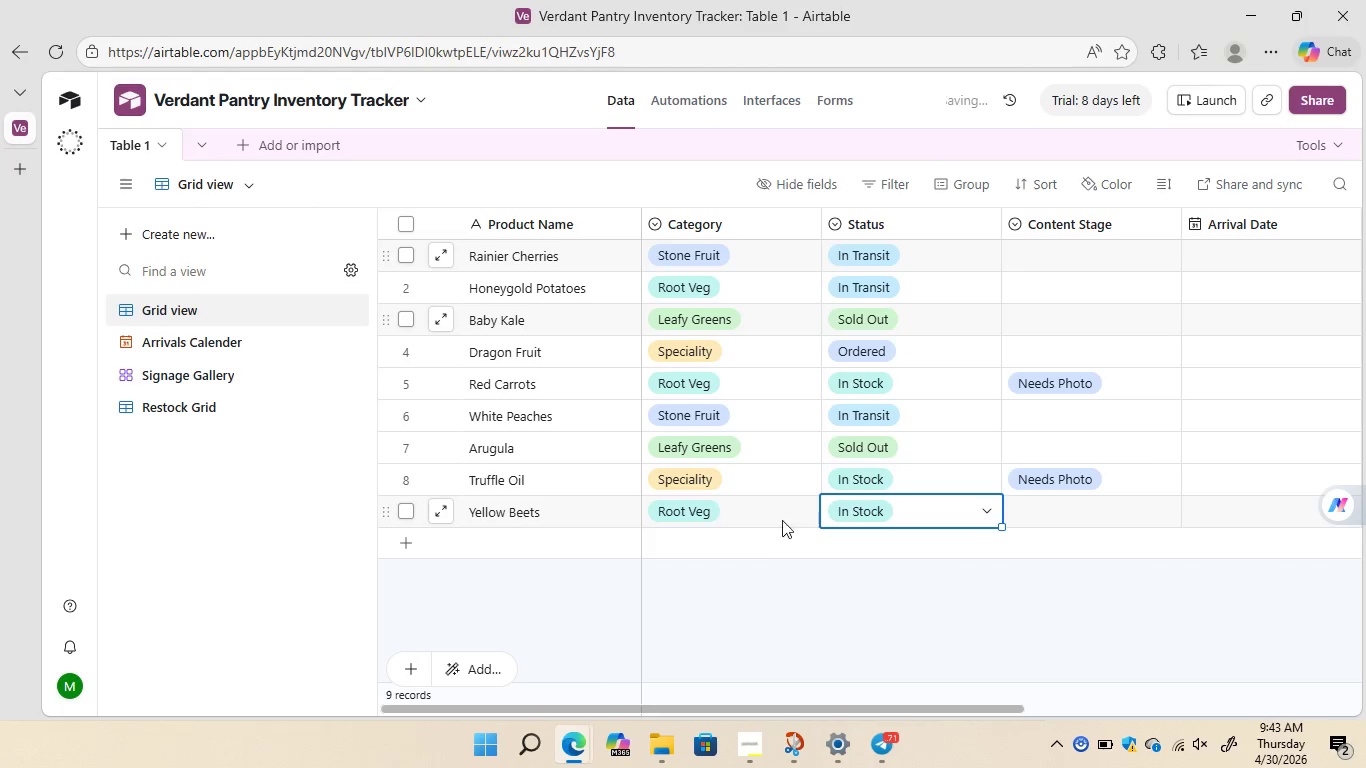 
left_click([526, 541])
 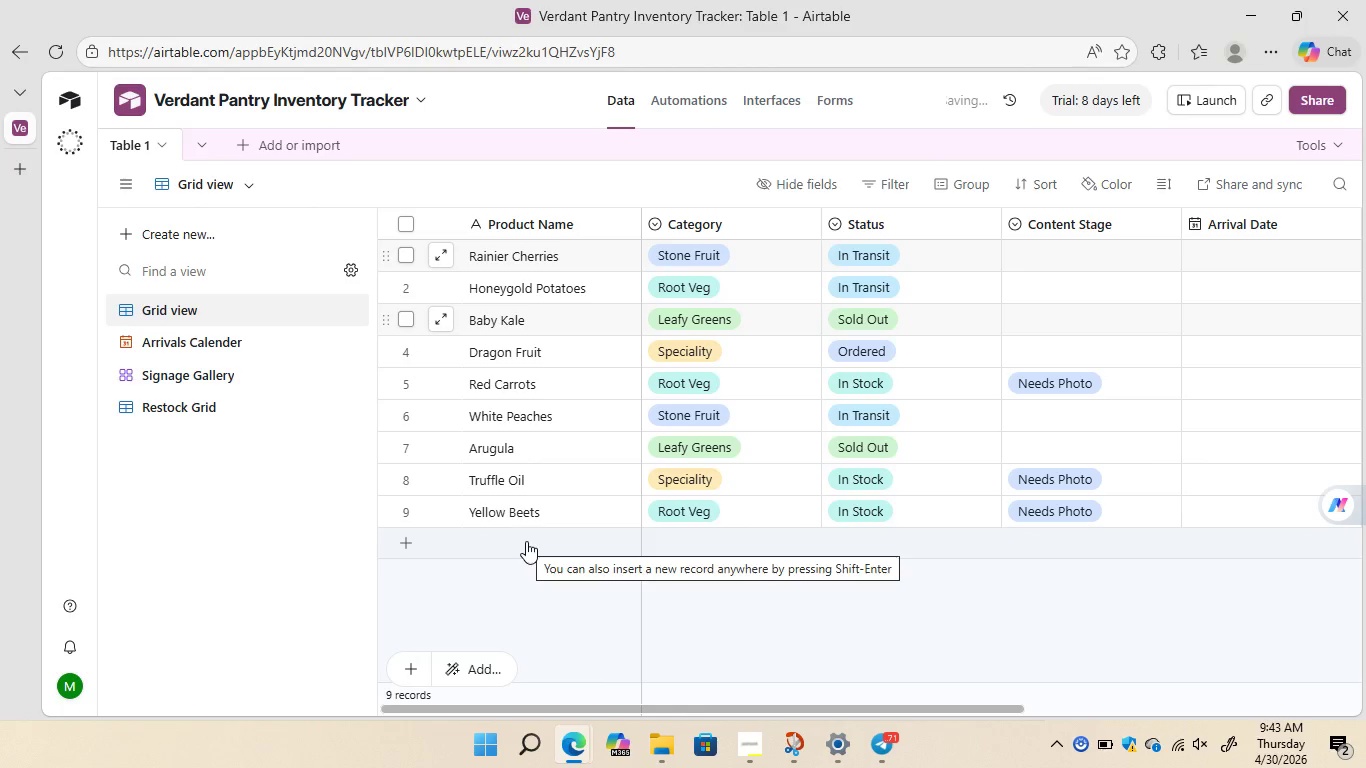 
left_click([526, 541])
 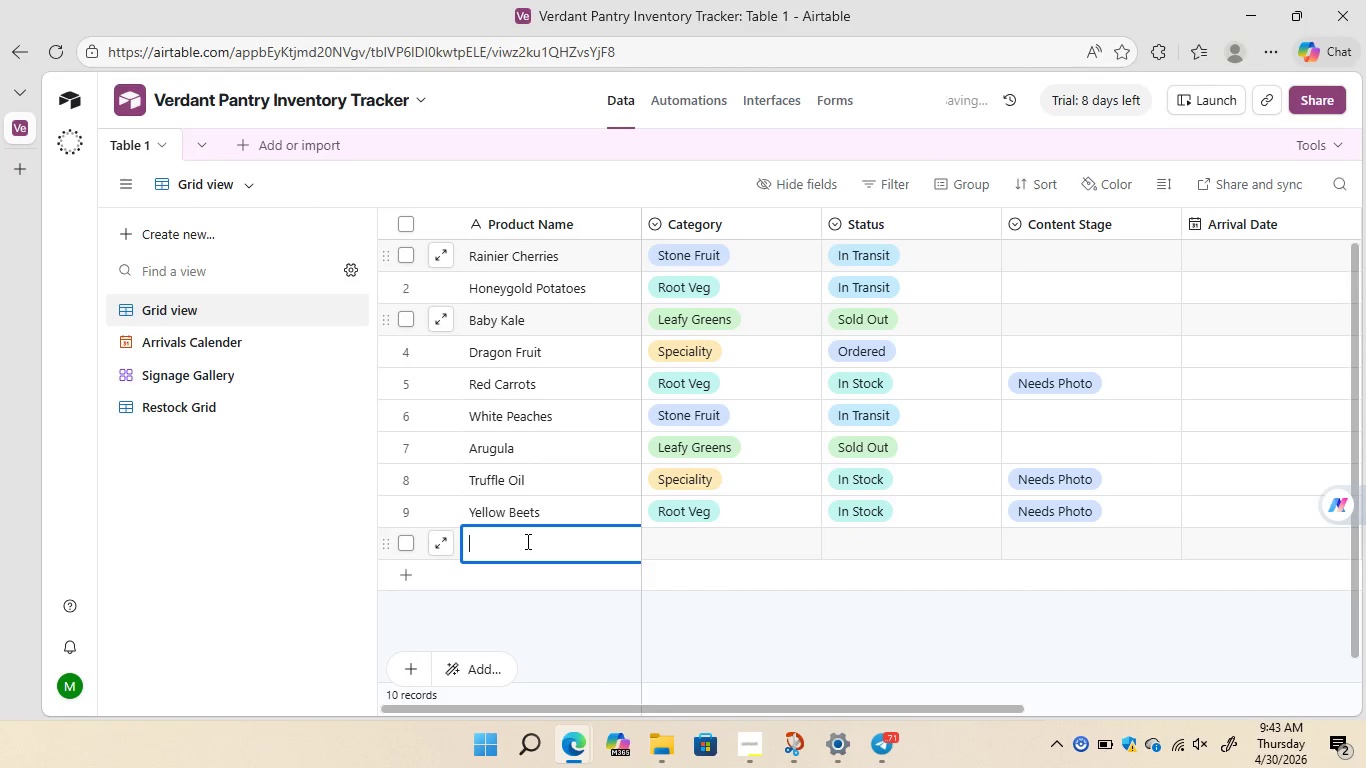 
type(Black)
 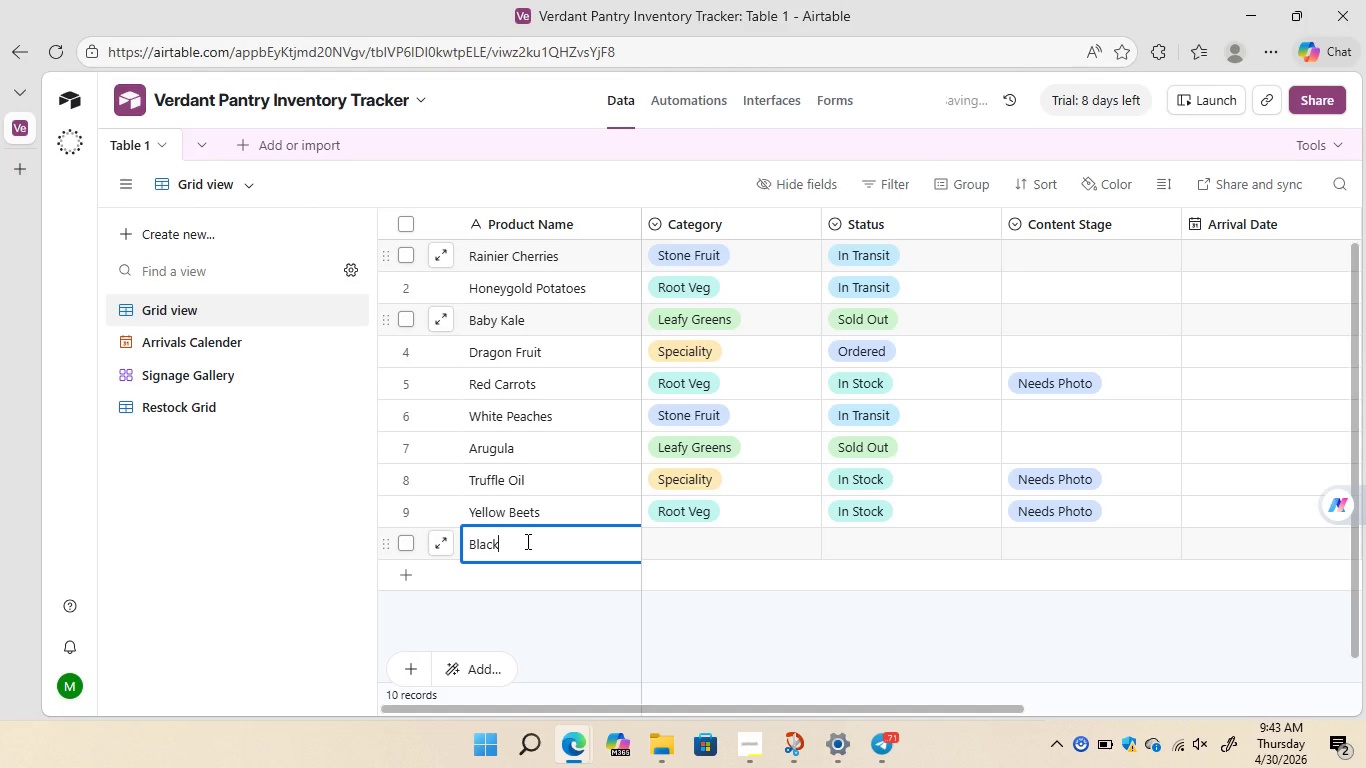 
type(B)
key(Backspace)
type(berries)
 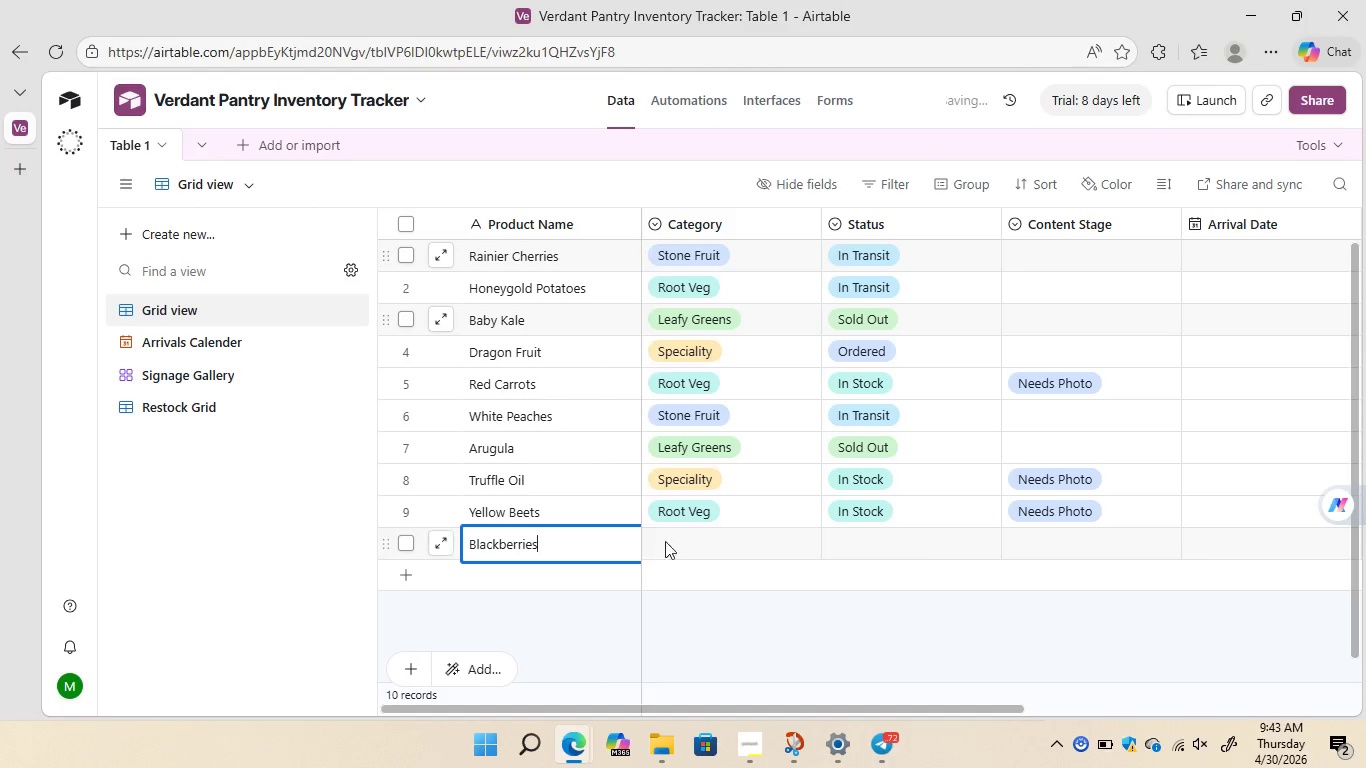 
left_click([703, 541])
 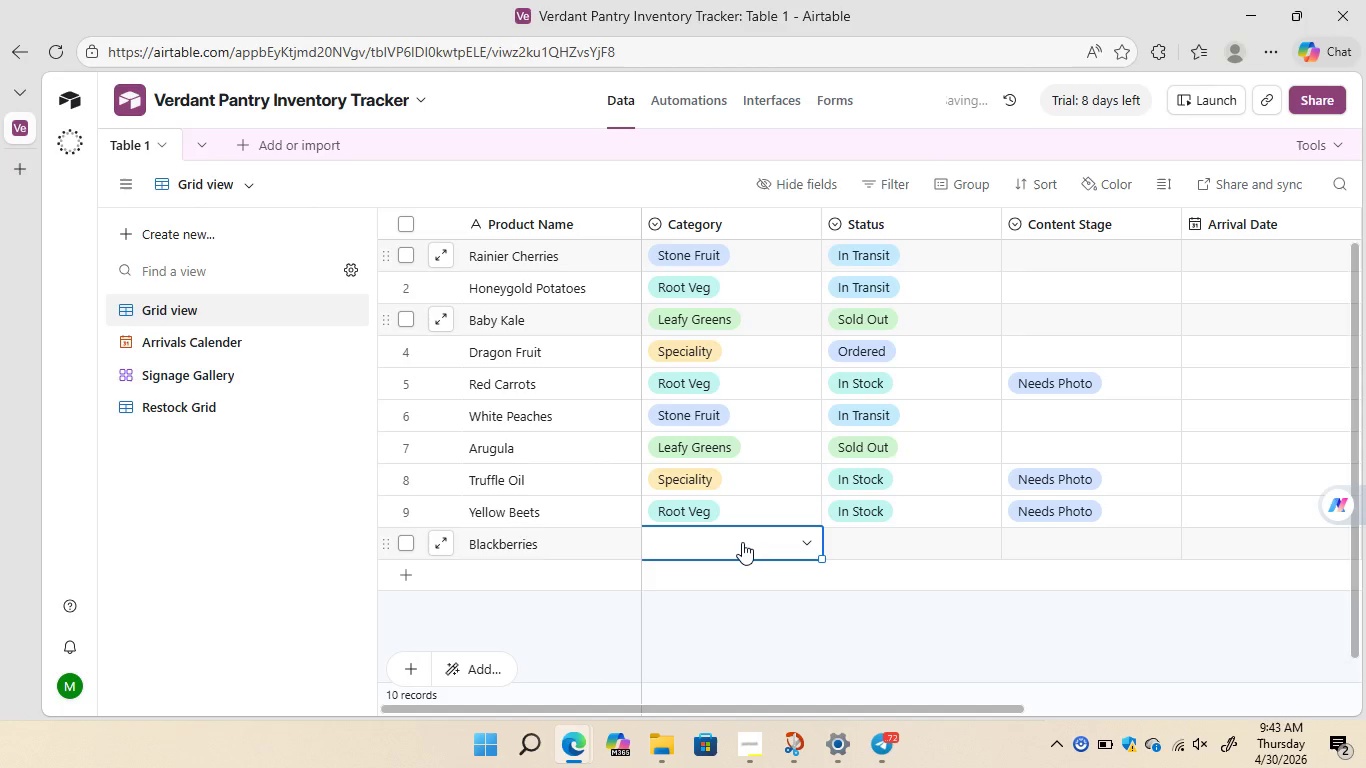 
left_click([742, 542])
 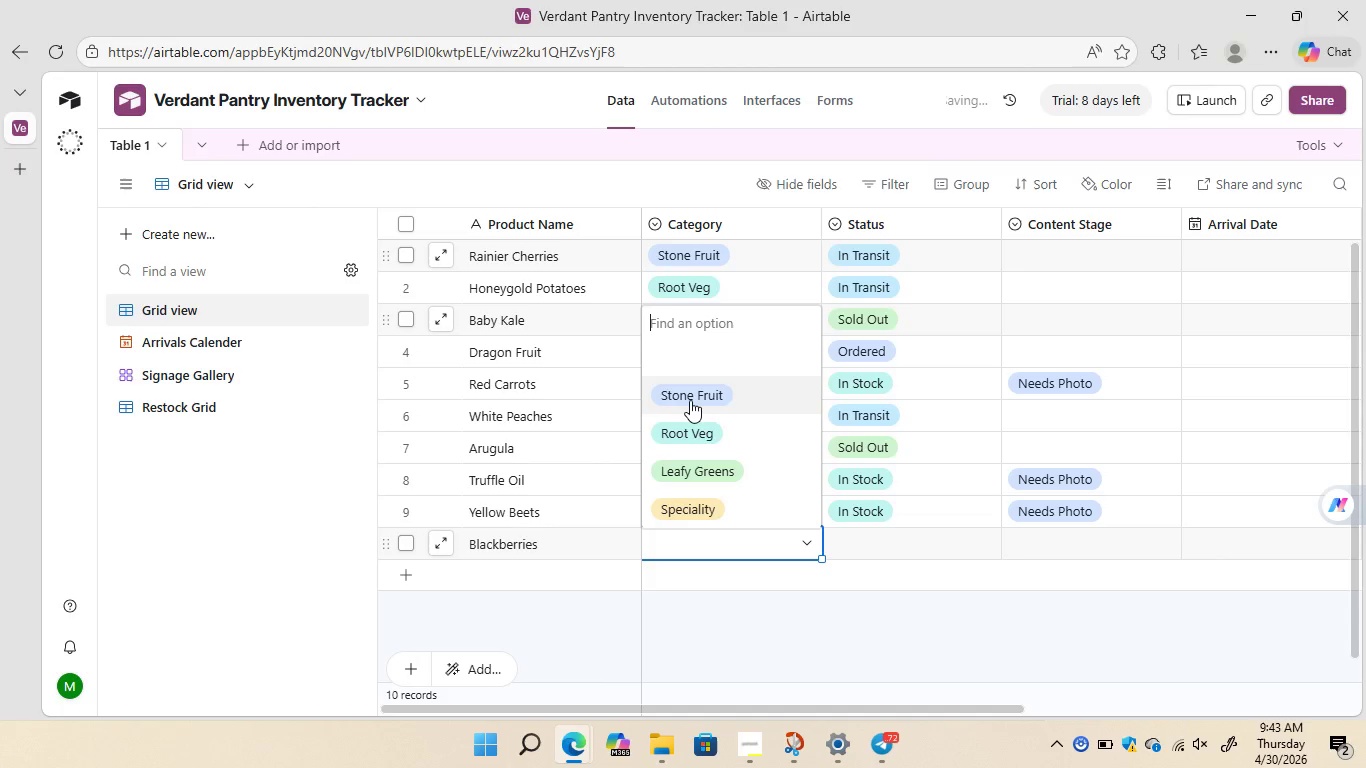 
left_click([690, 400])
 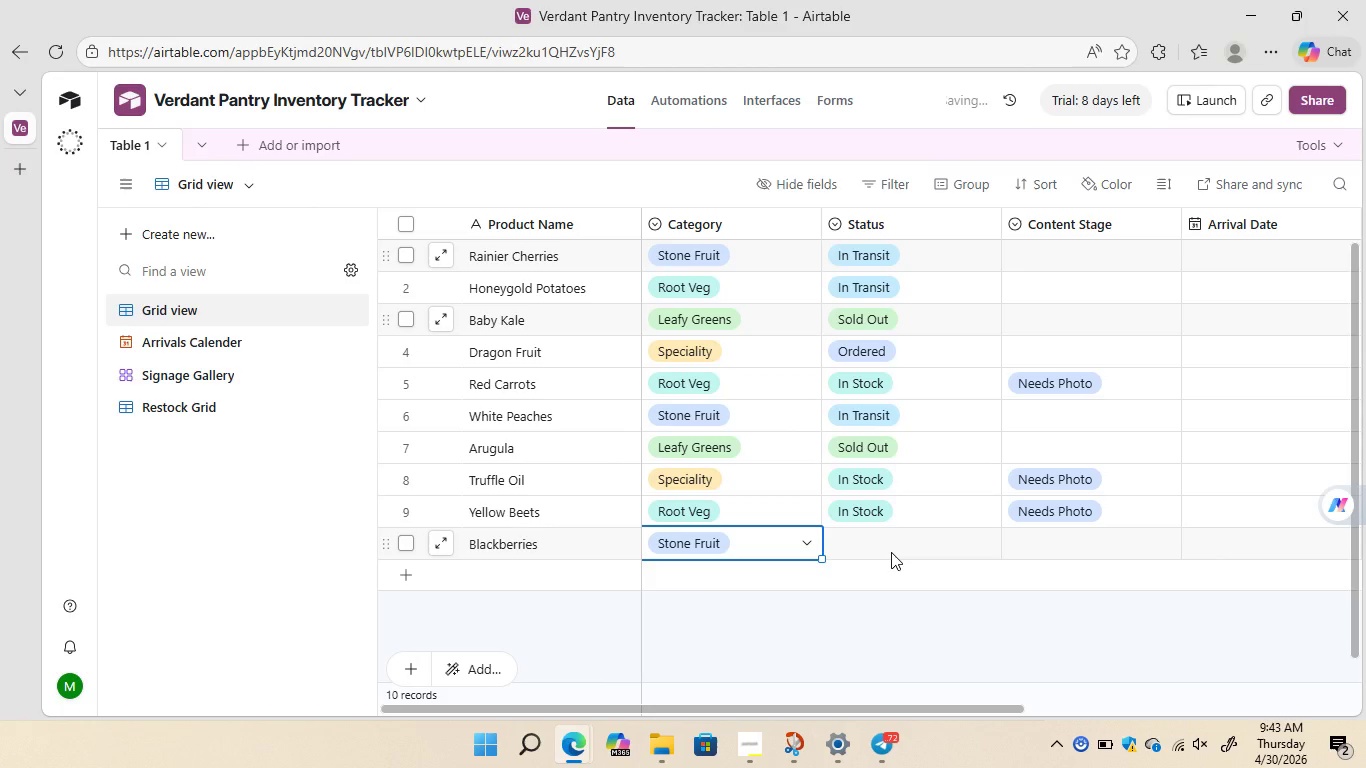 
left_click([891, 552])
 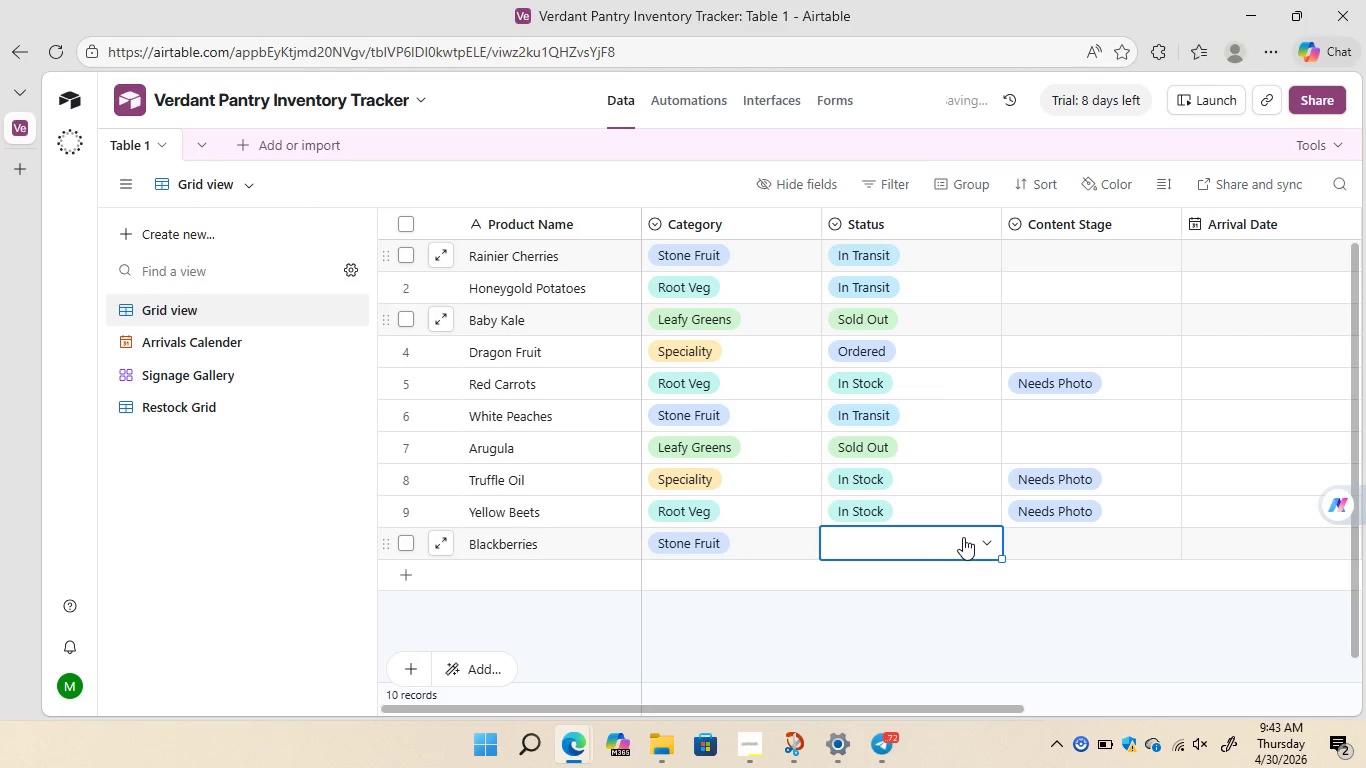 
left_click([963, 537])
 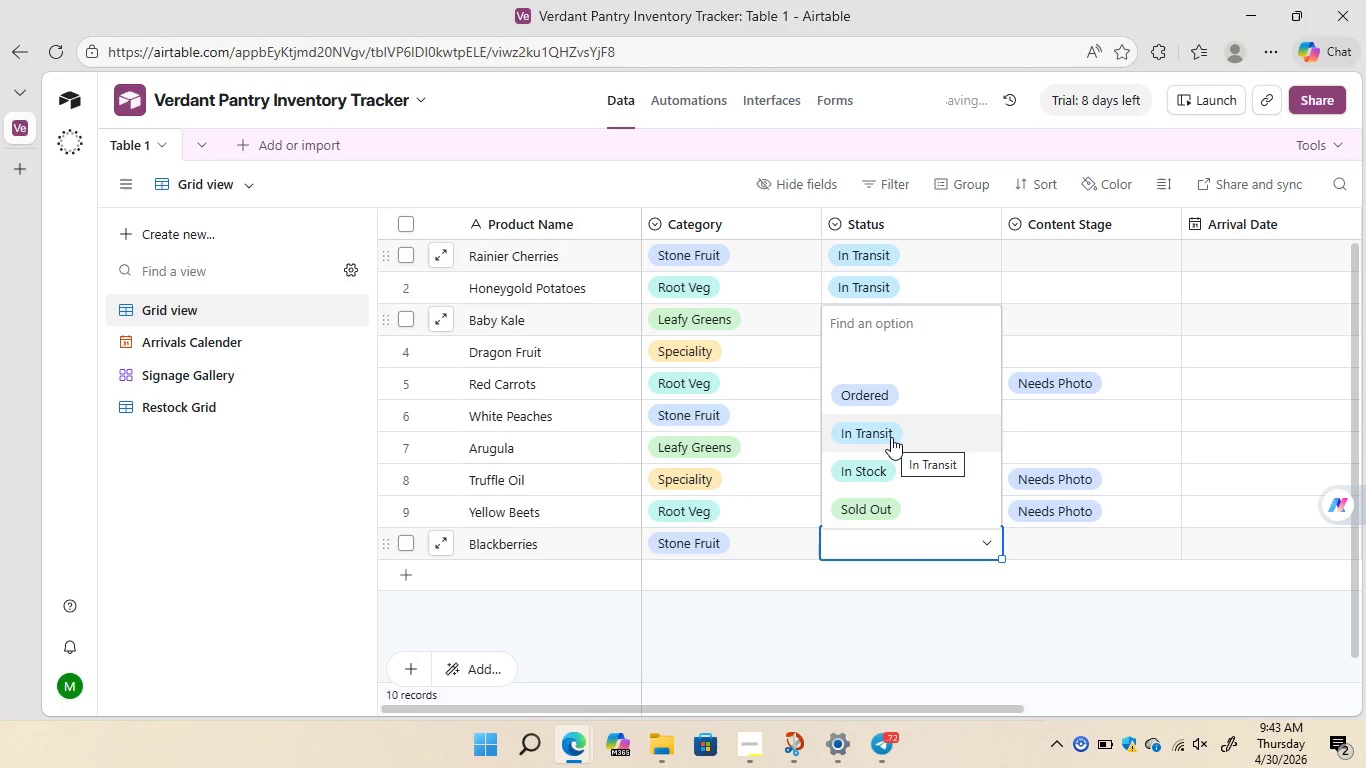 
left_click([891, 437])
 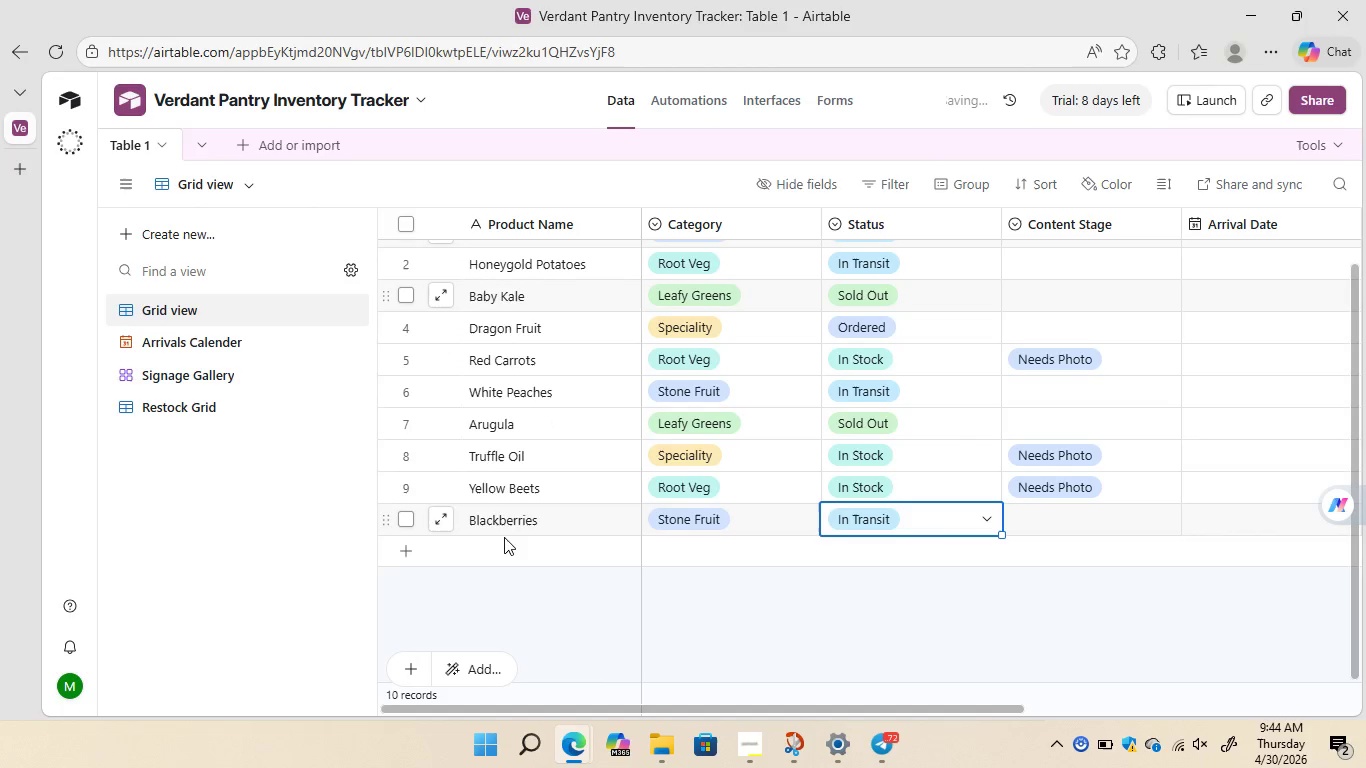 
left_click([493, 545])
 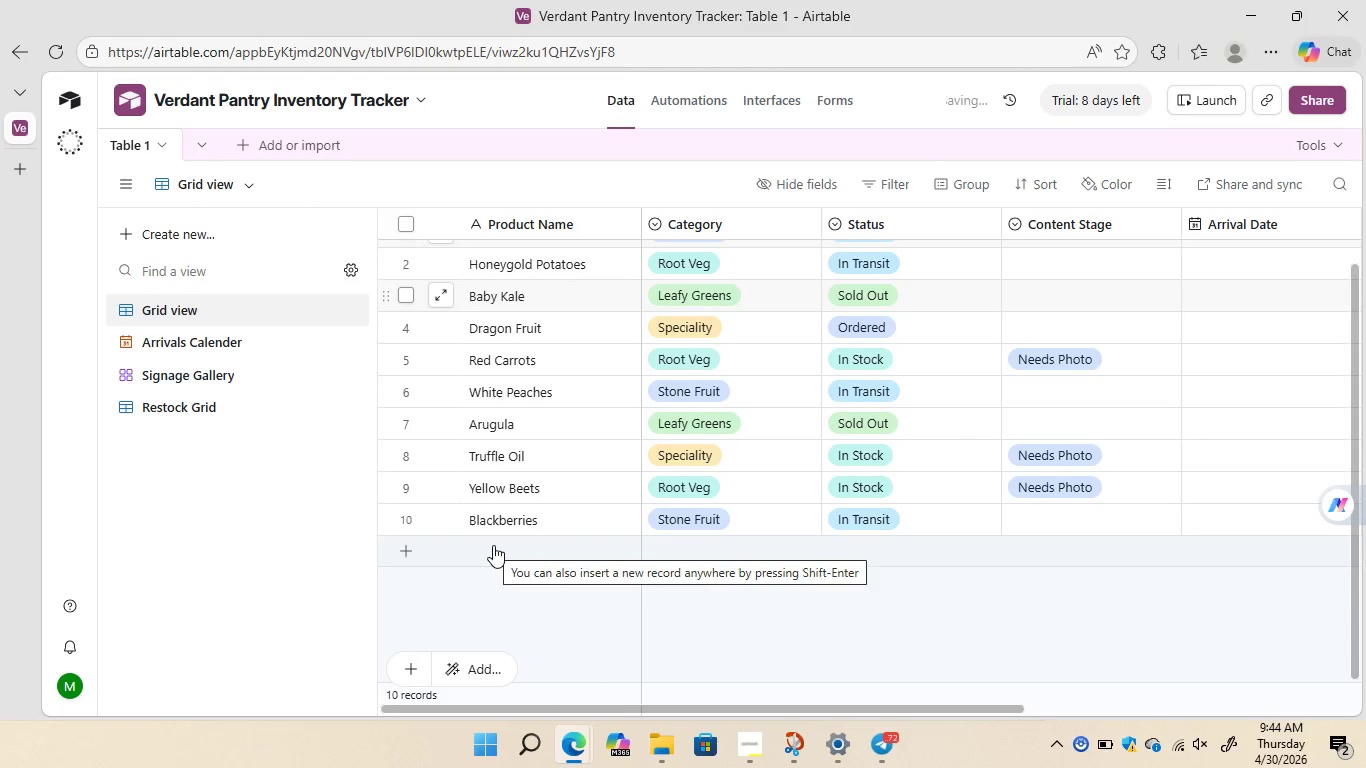 
left_click([493, 545])
 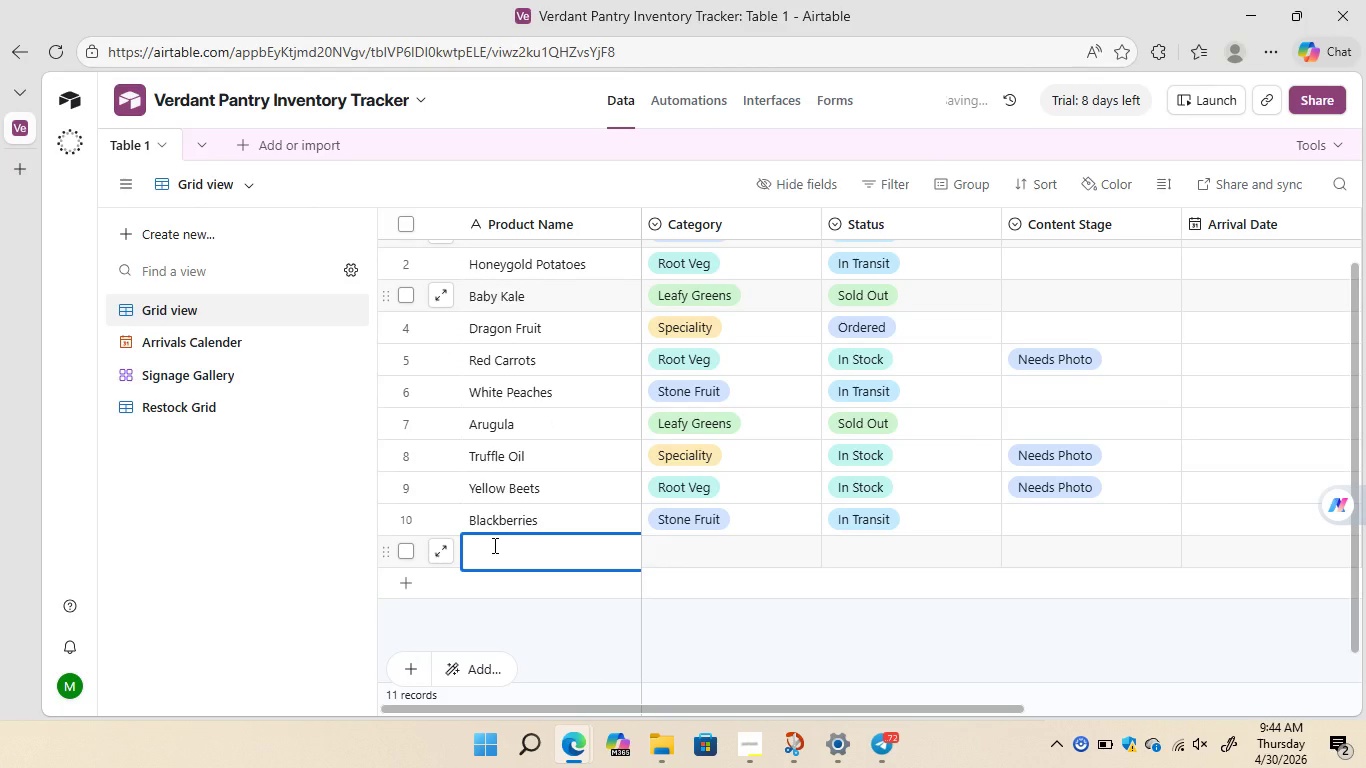 
wait(9.64)
 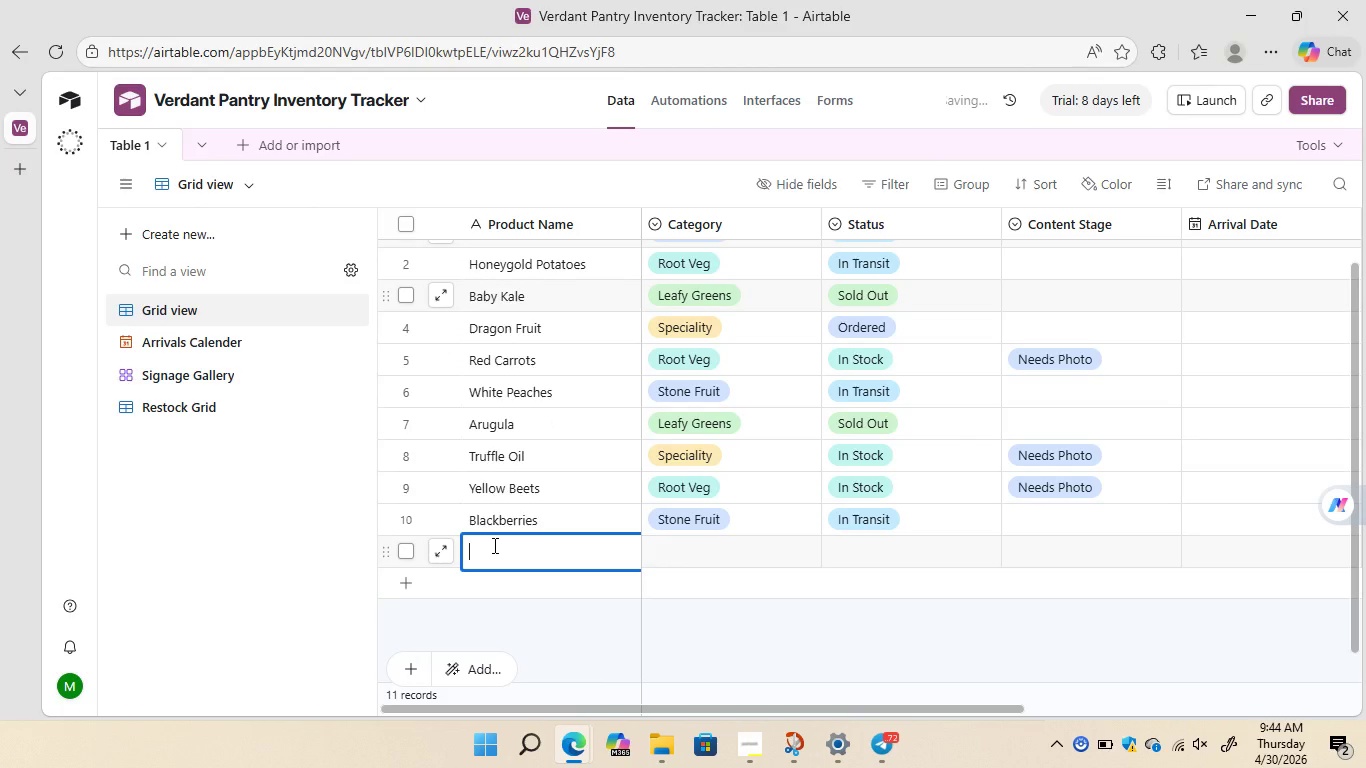 
type(Bok Chhoy)
 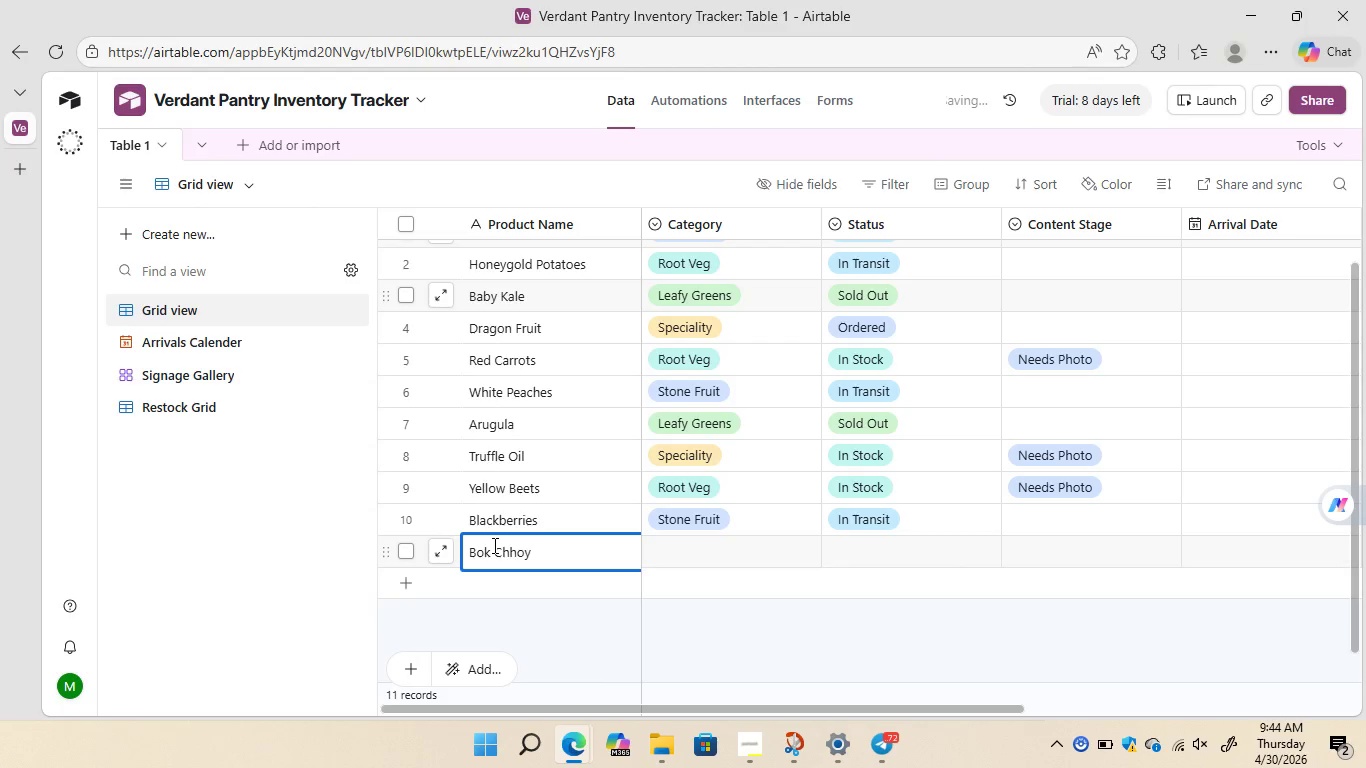 
key(ArrowLeft)
 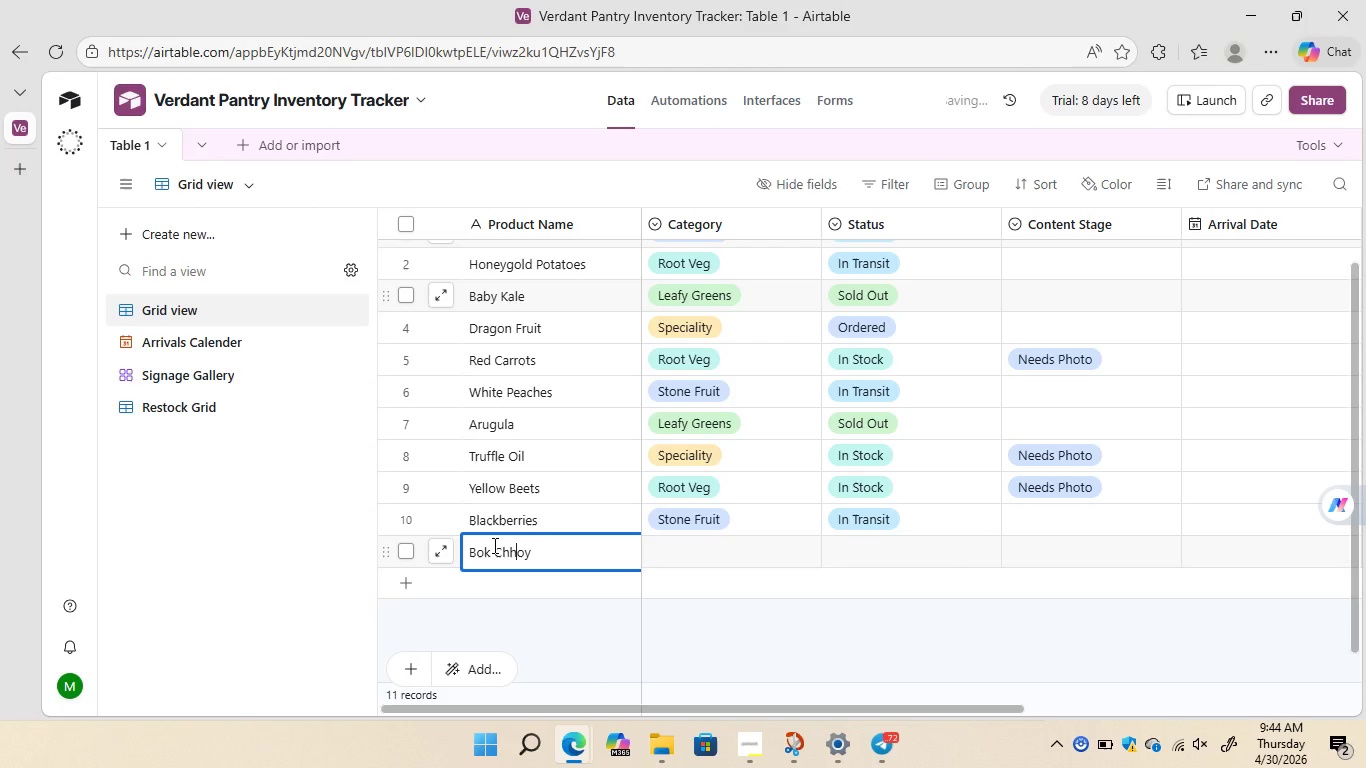 
key(ArrowLeft)
 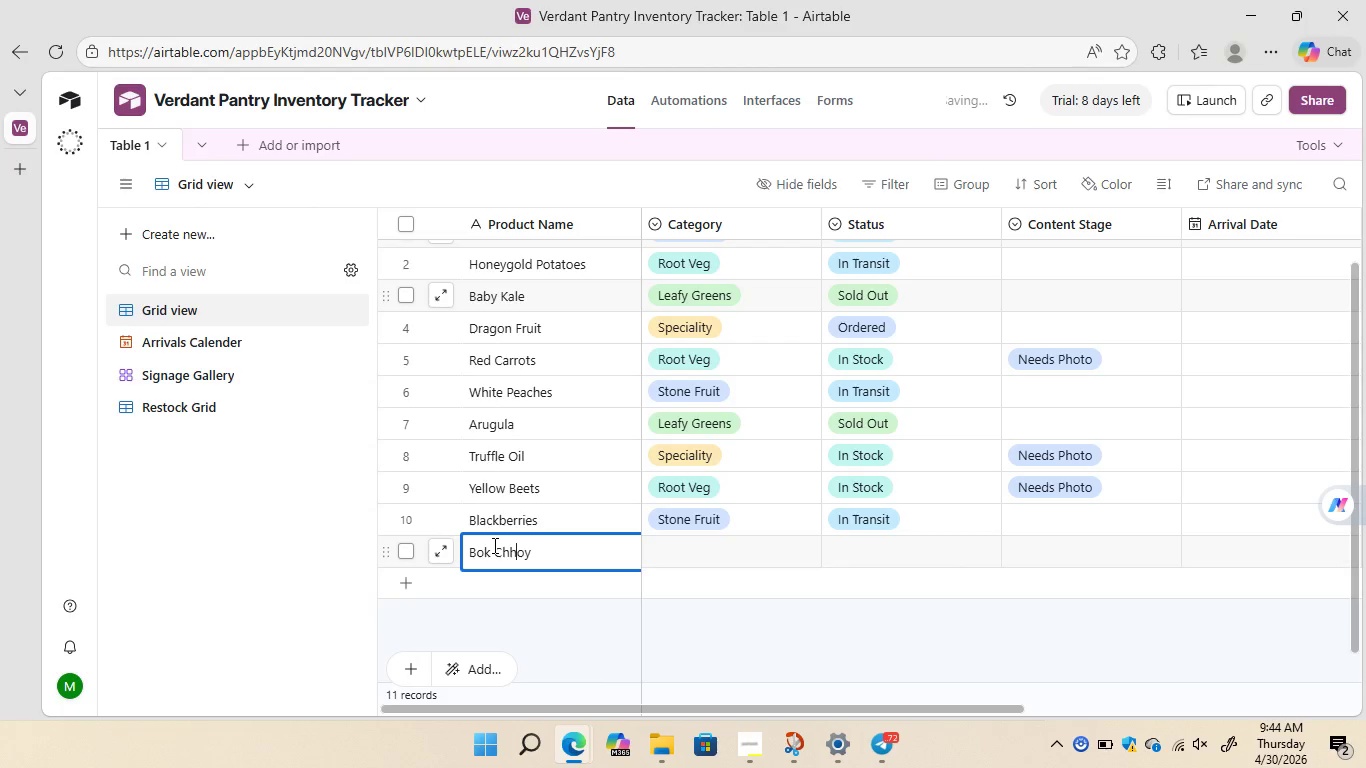 
key(Backspace)
 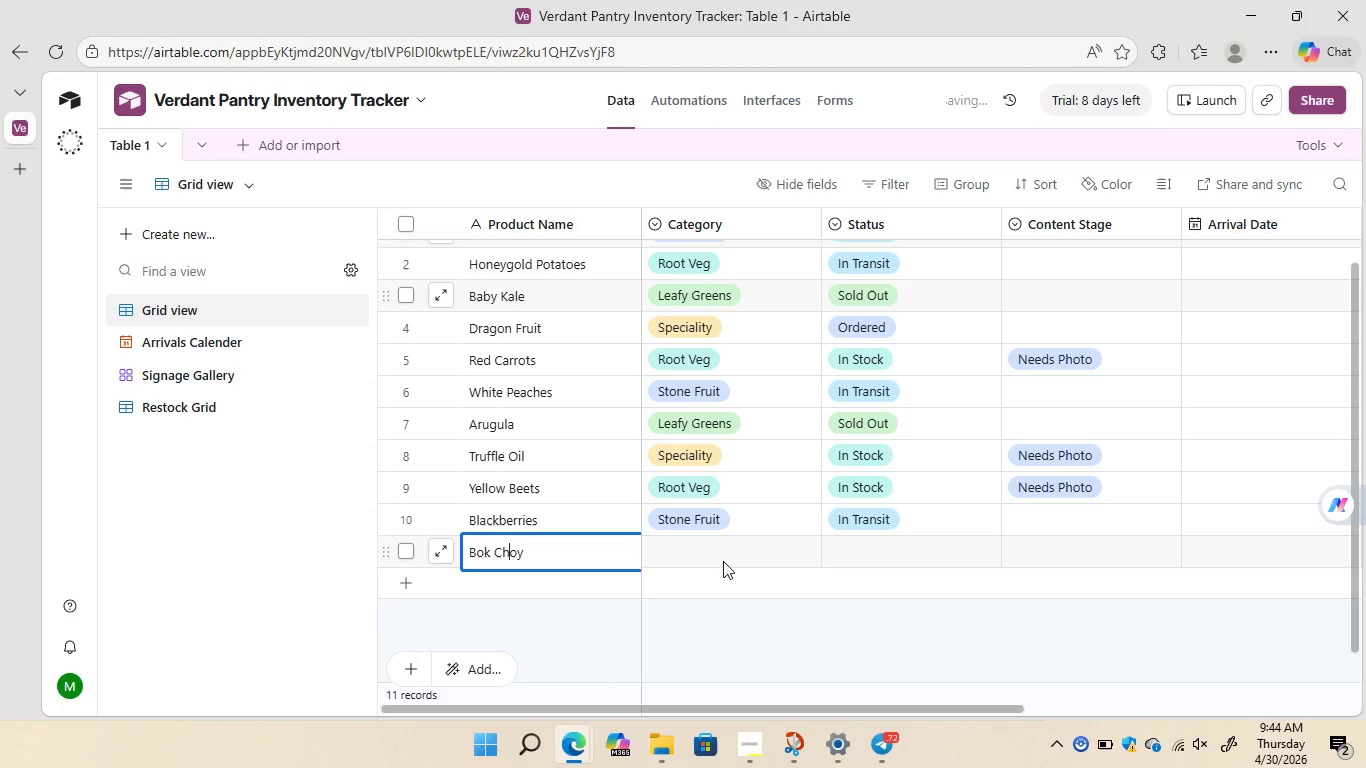 
wait(6.88)
 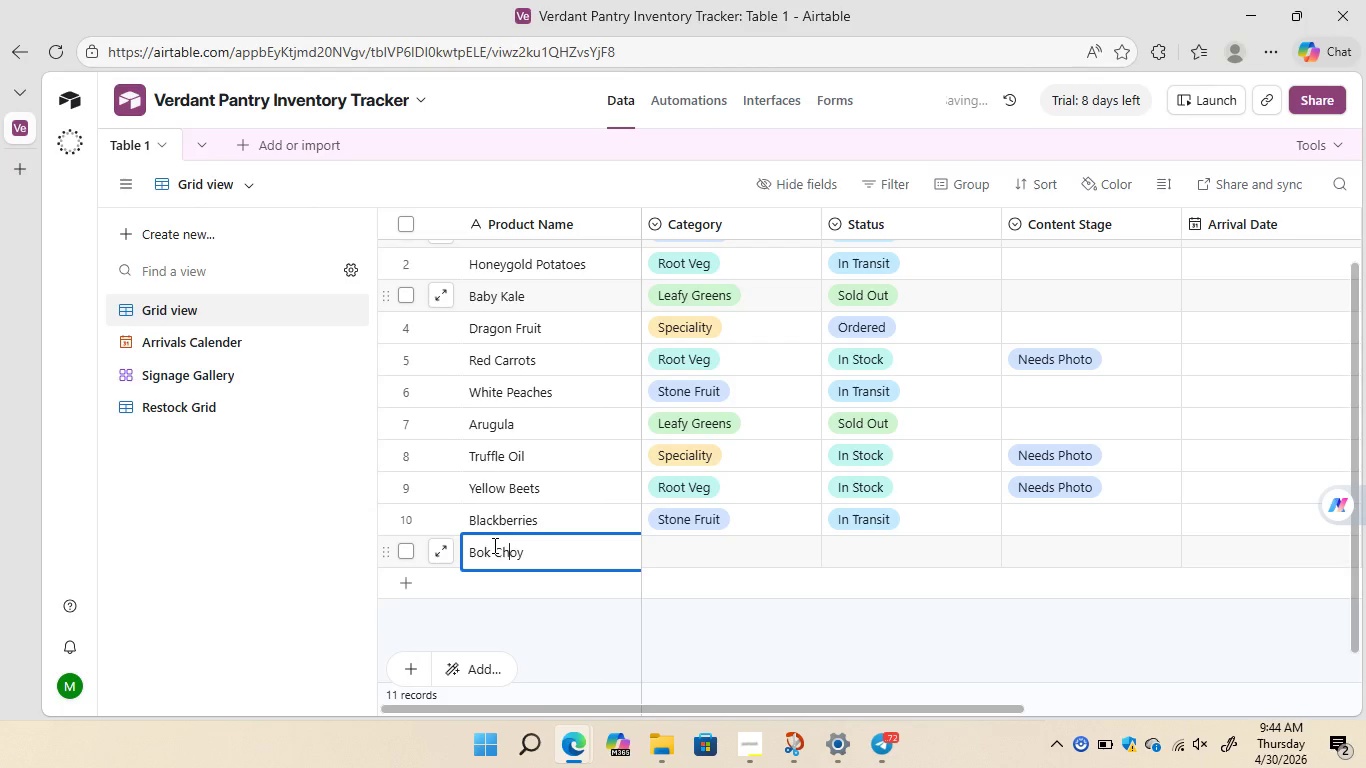 
left_click([723, 561])
 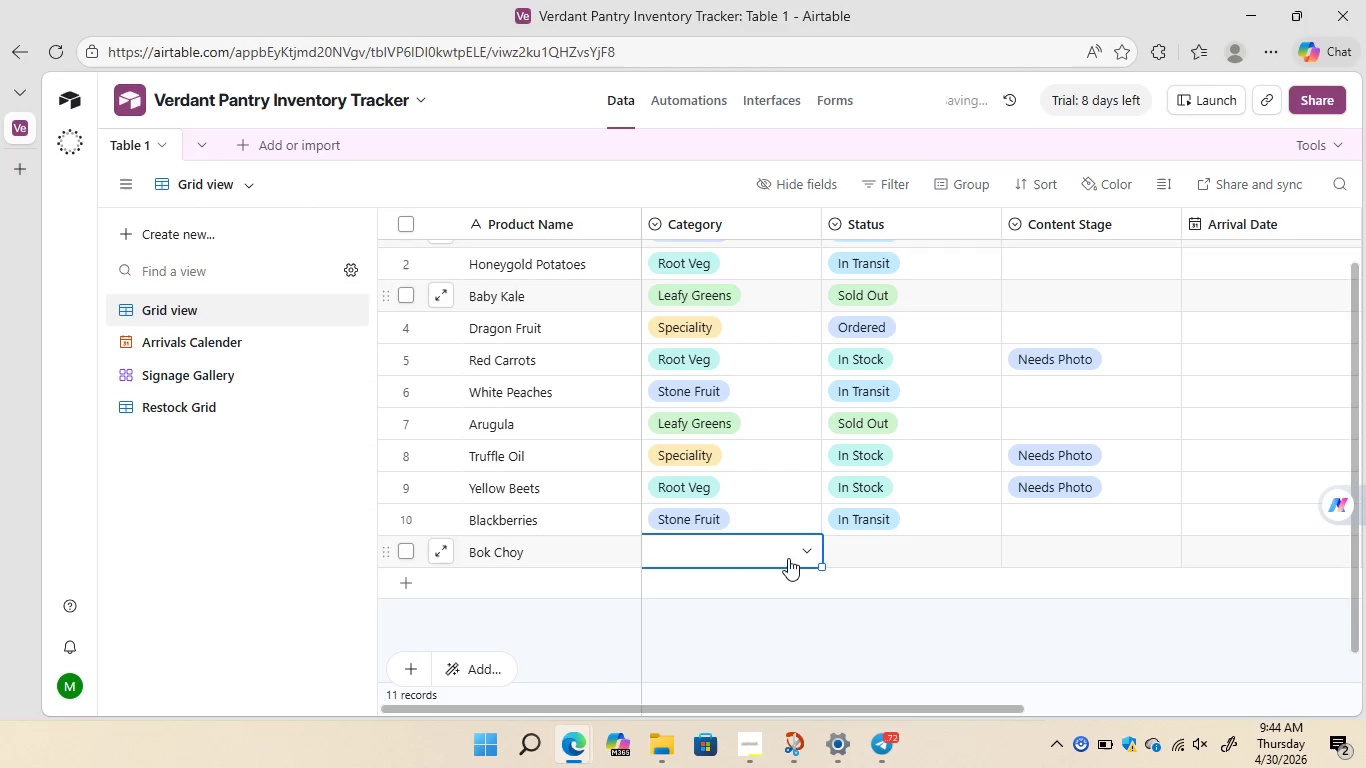 
left_click([788, 558])
 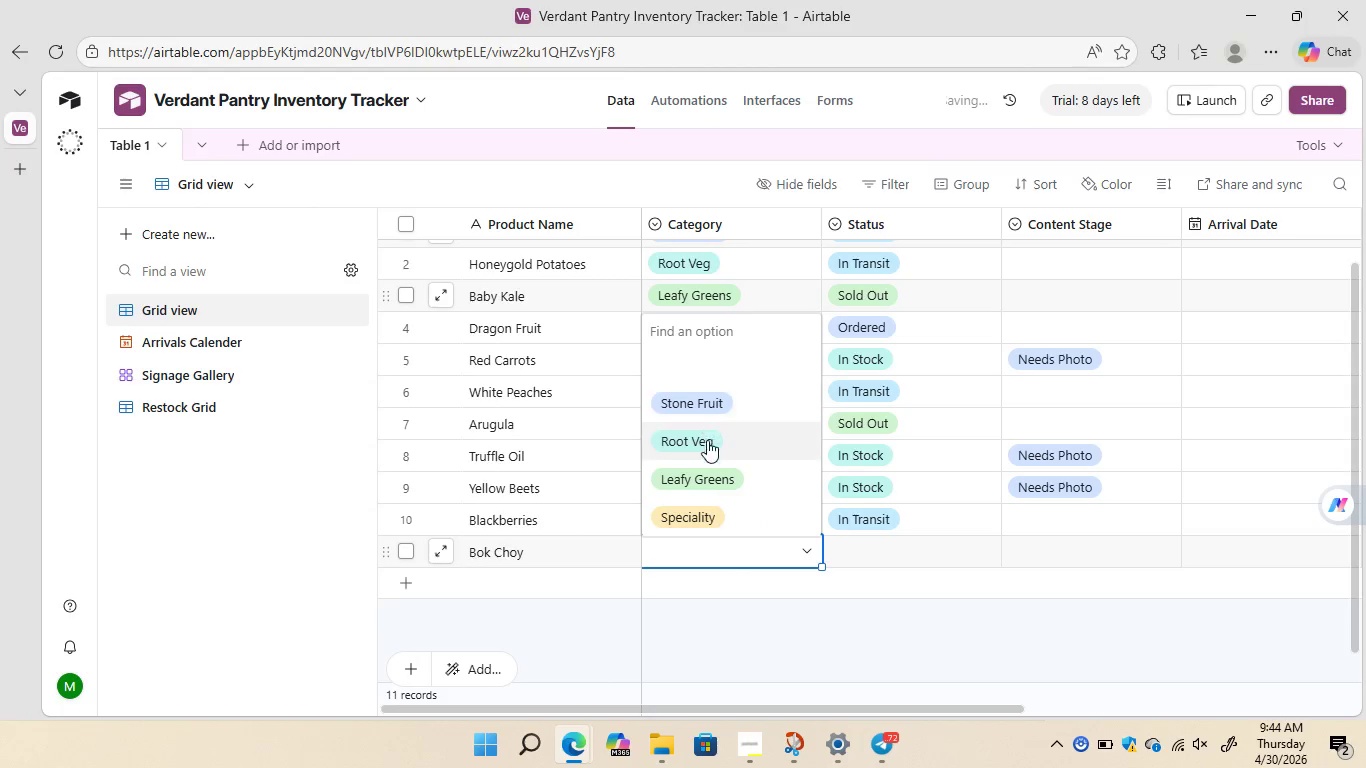 
left_click([704, 477])
 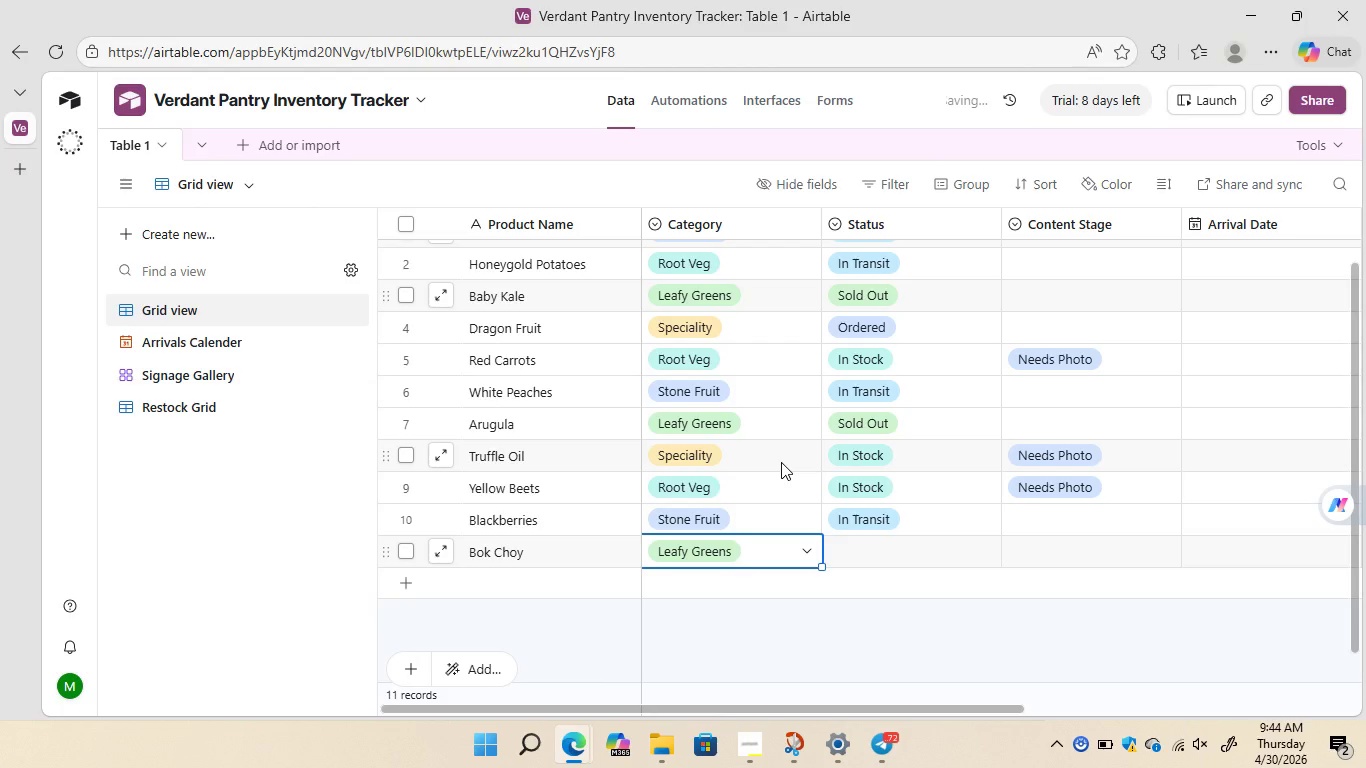 
wait(9.28)
 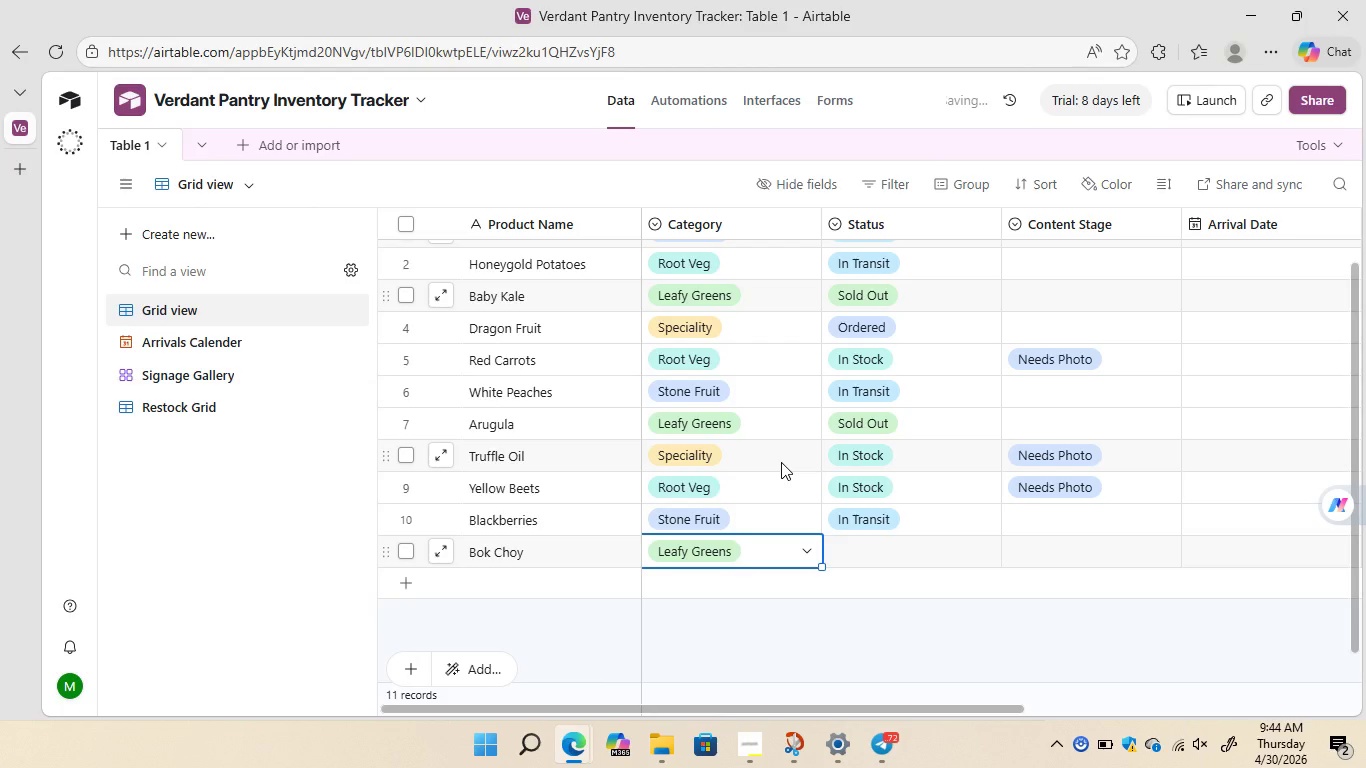 
left_click([934, 555])
 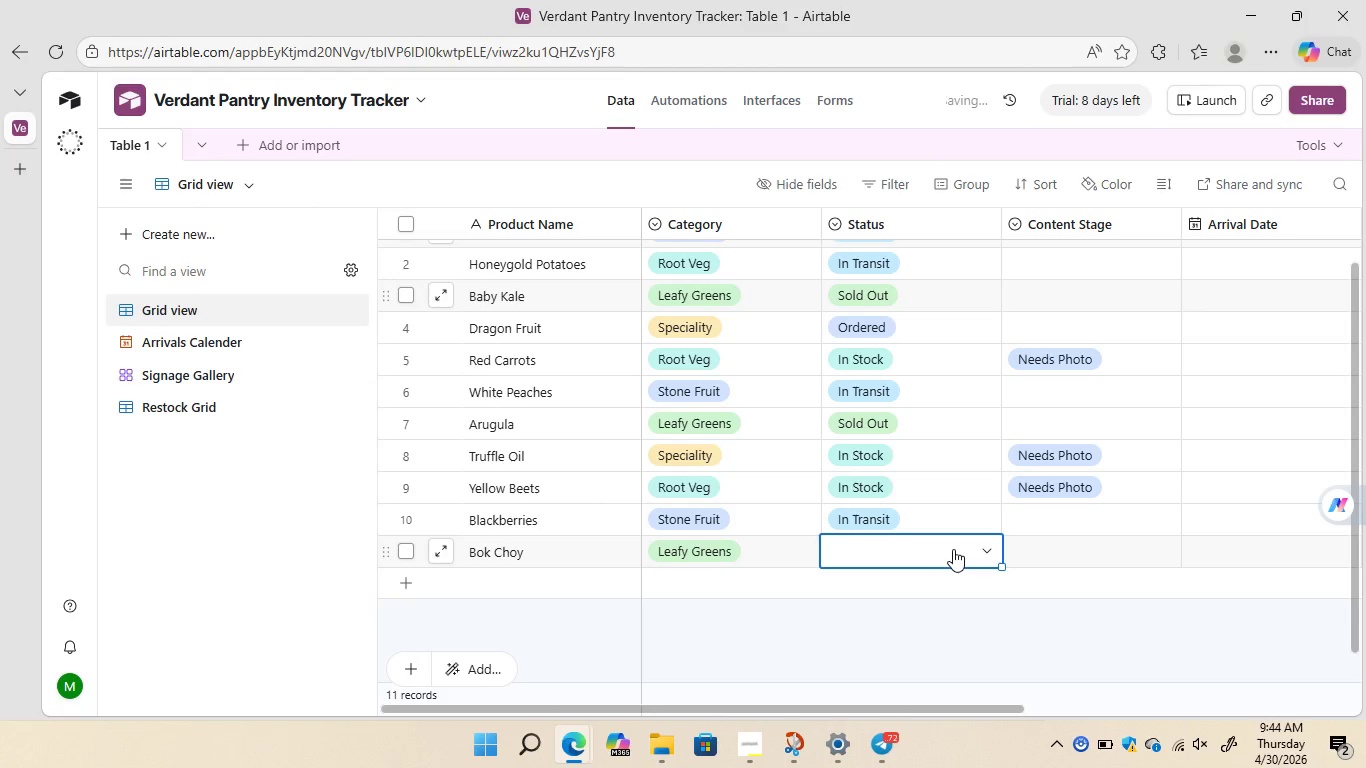 
left_click([953, 549])
 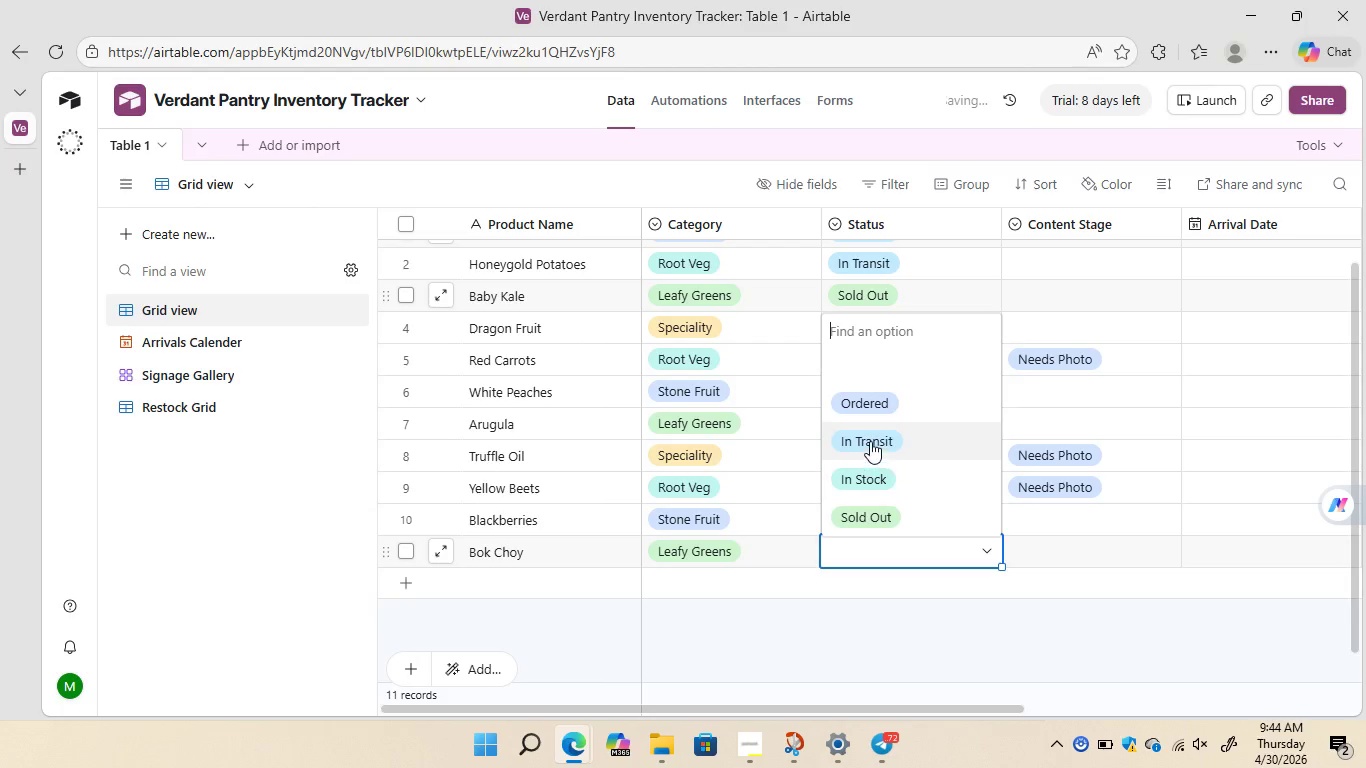 
left_click([870, 441])
 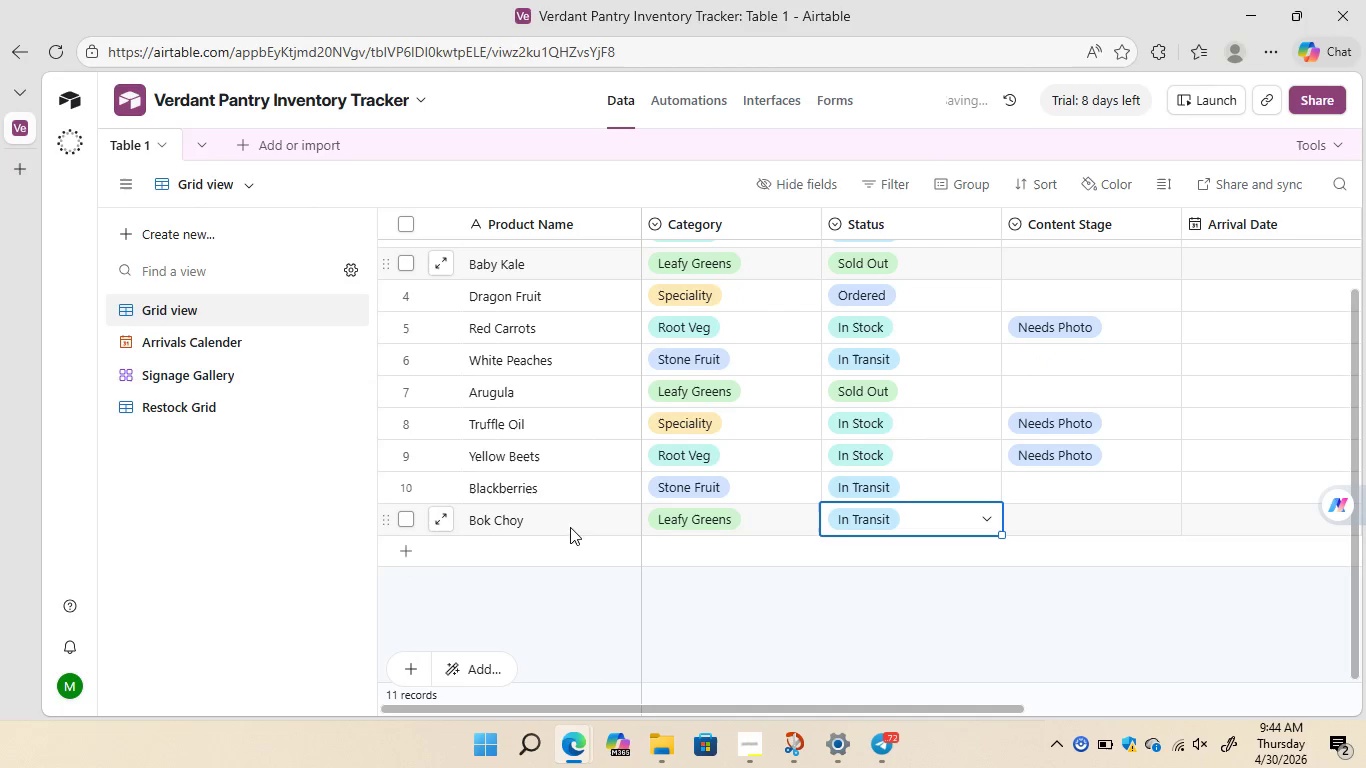 
left_click([491, 547])
 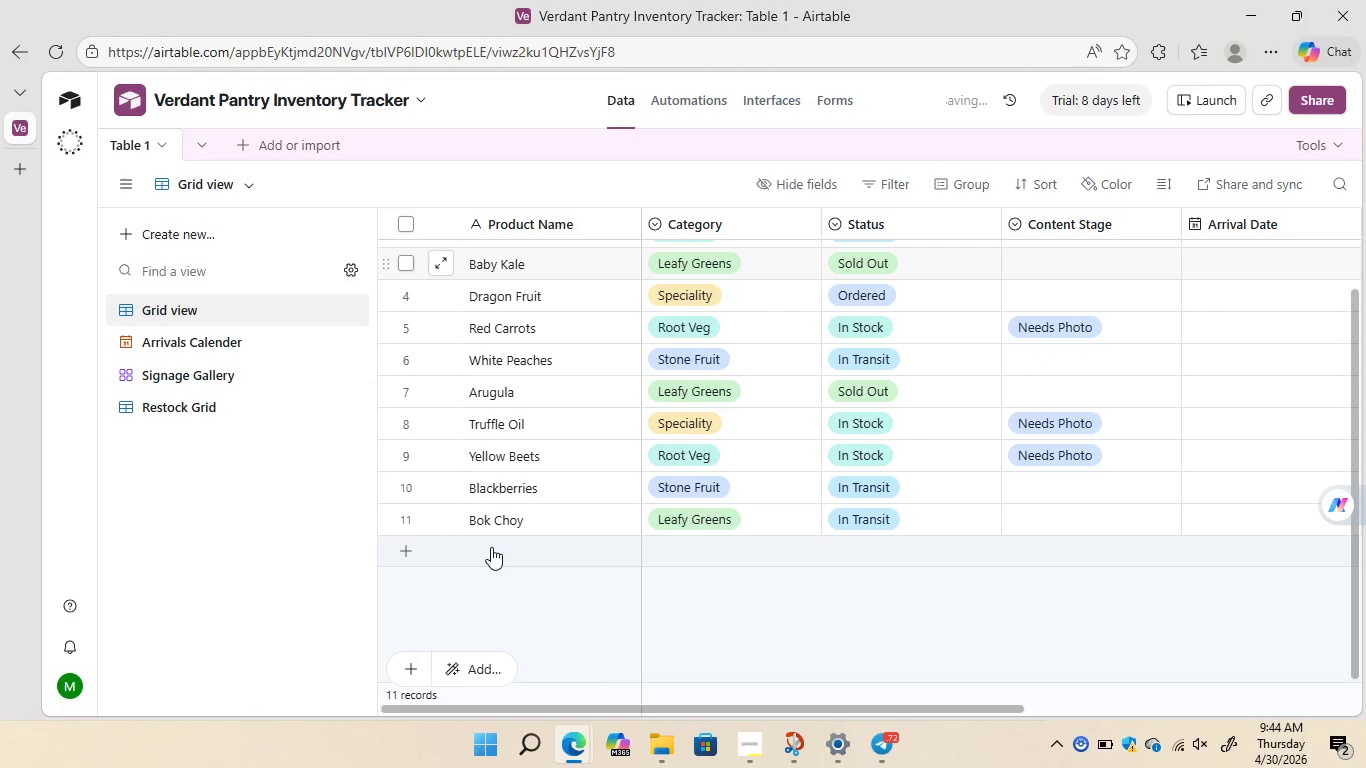 
left_click([491, 547])
 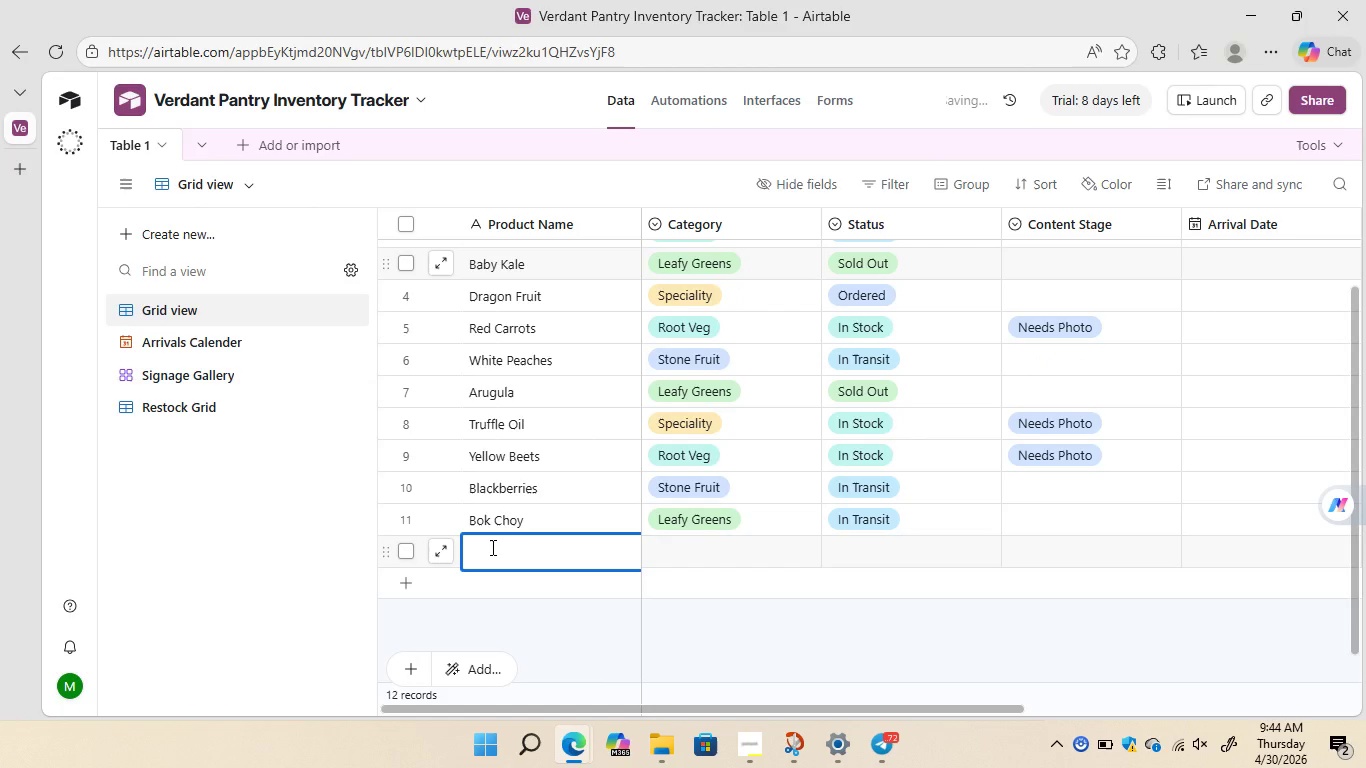 
wait(5.8)
 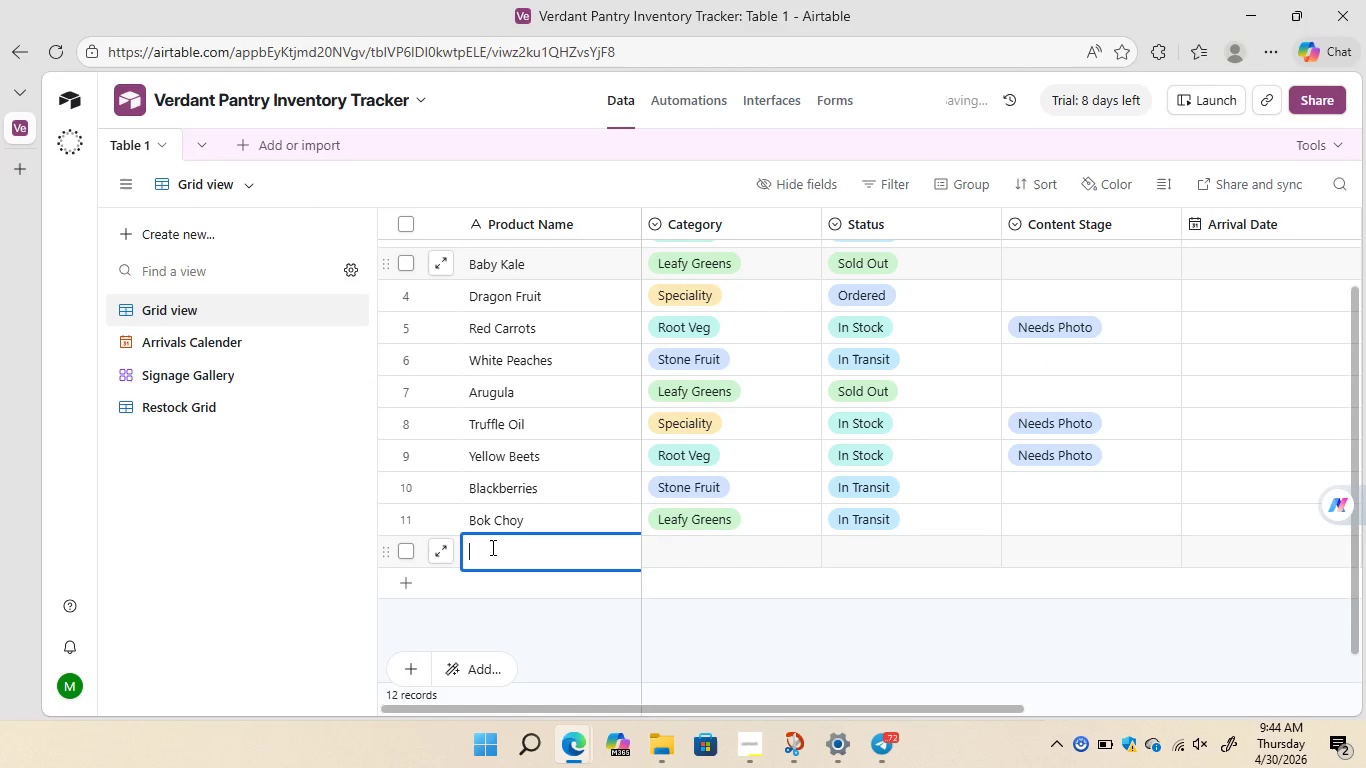 
type(Saffron Threads)
 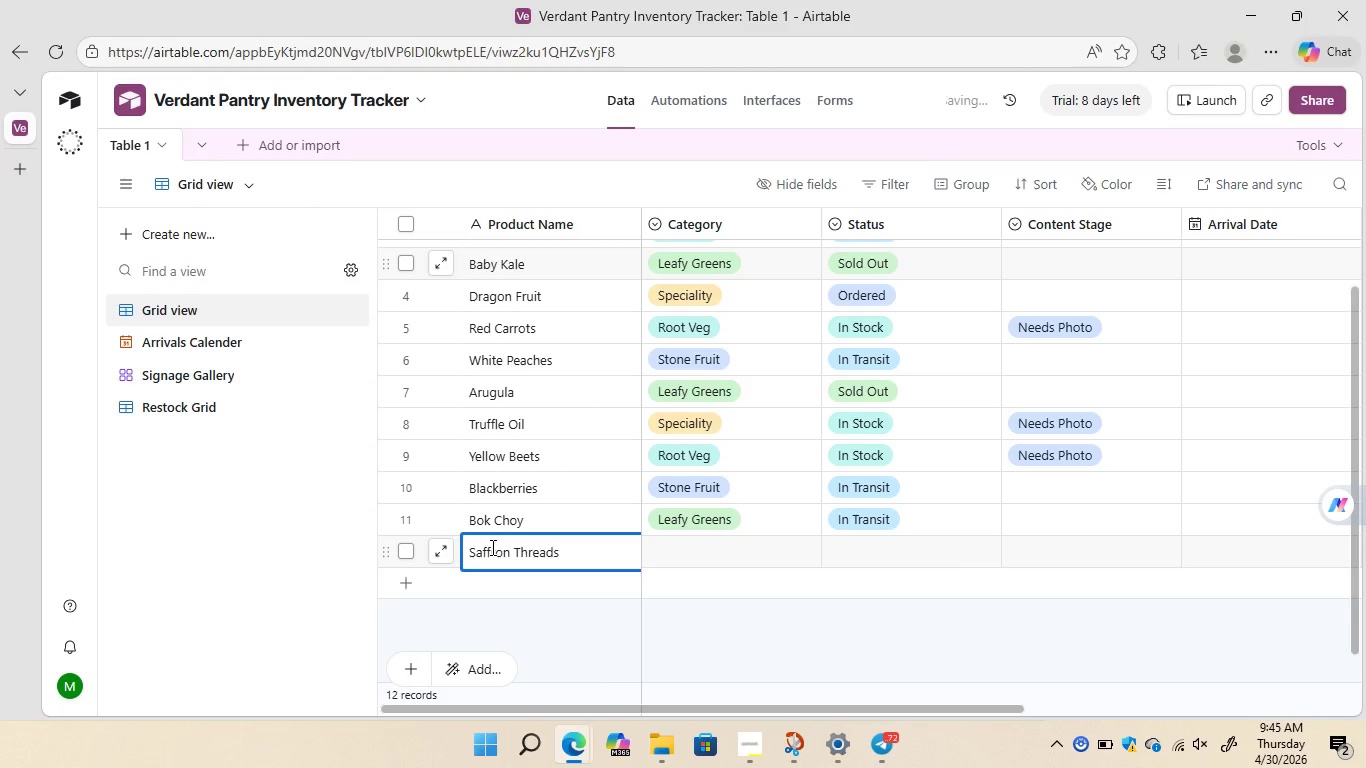 
left_click([718, 549])
 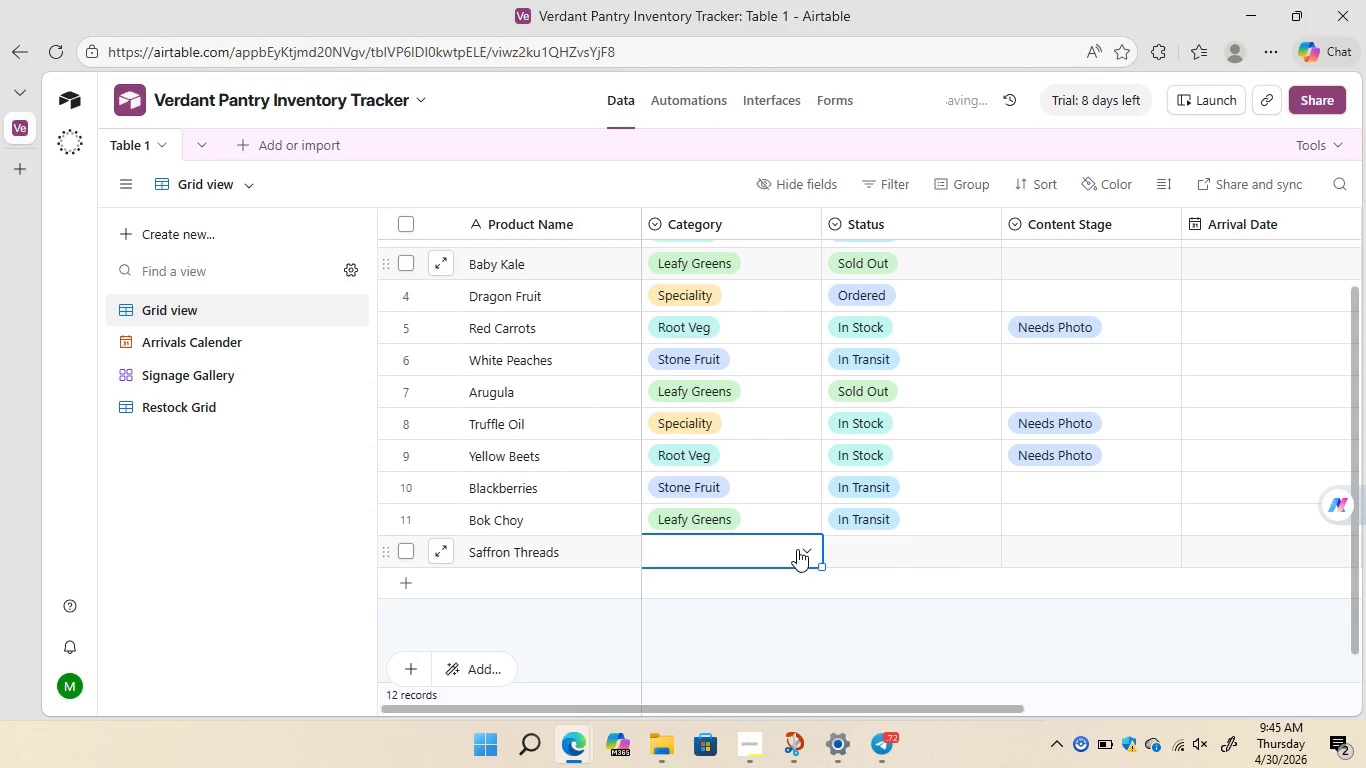 
left_click([797, 549])
 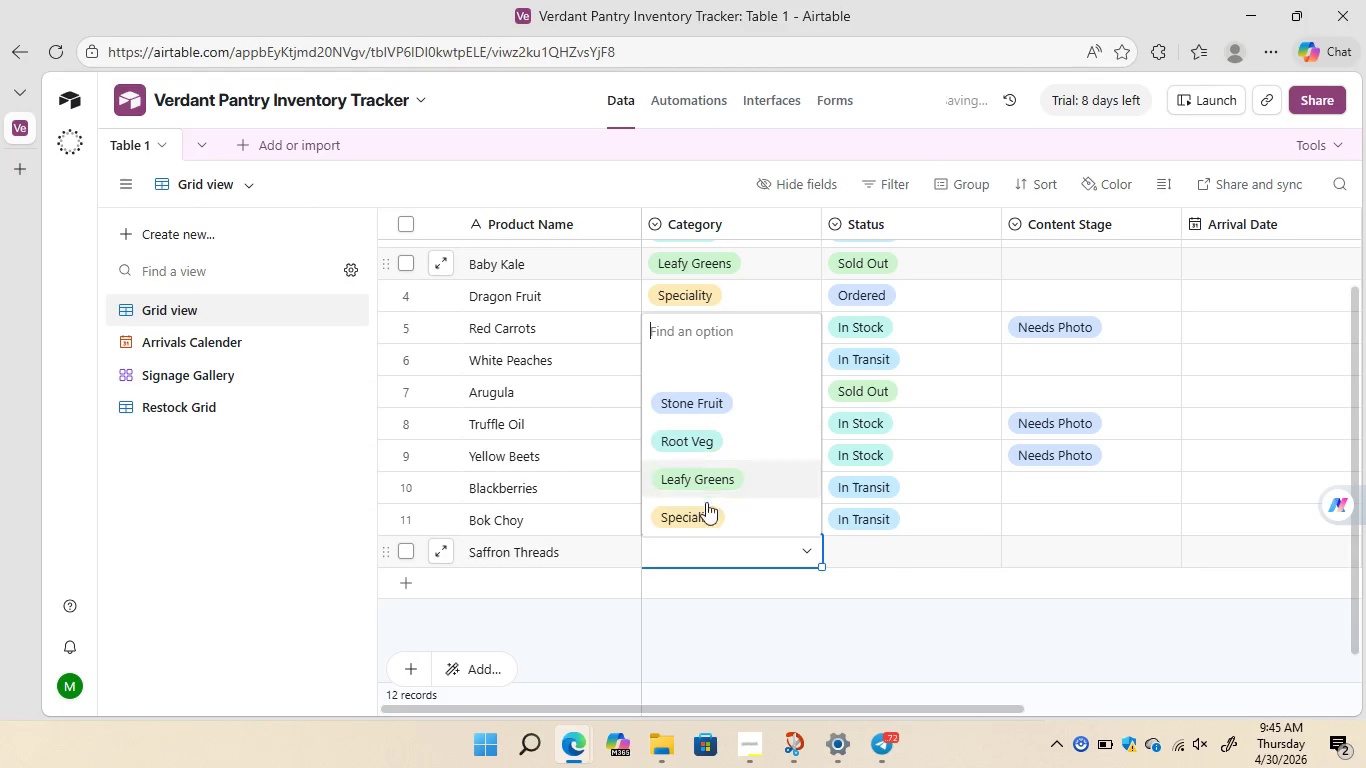 
left_click([704, 529])
 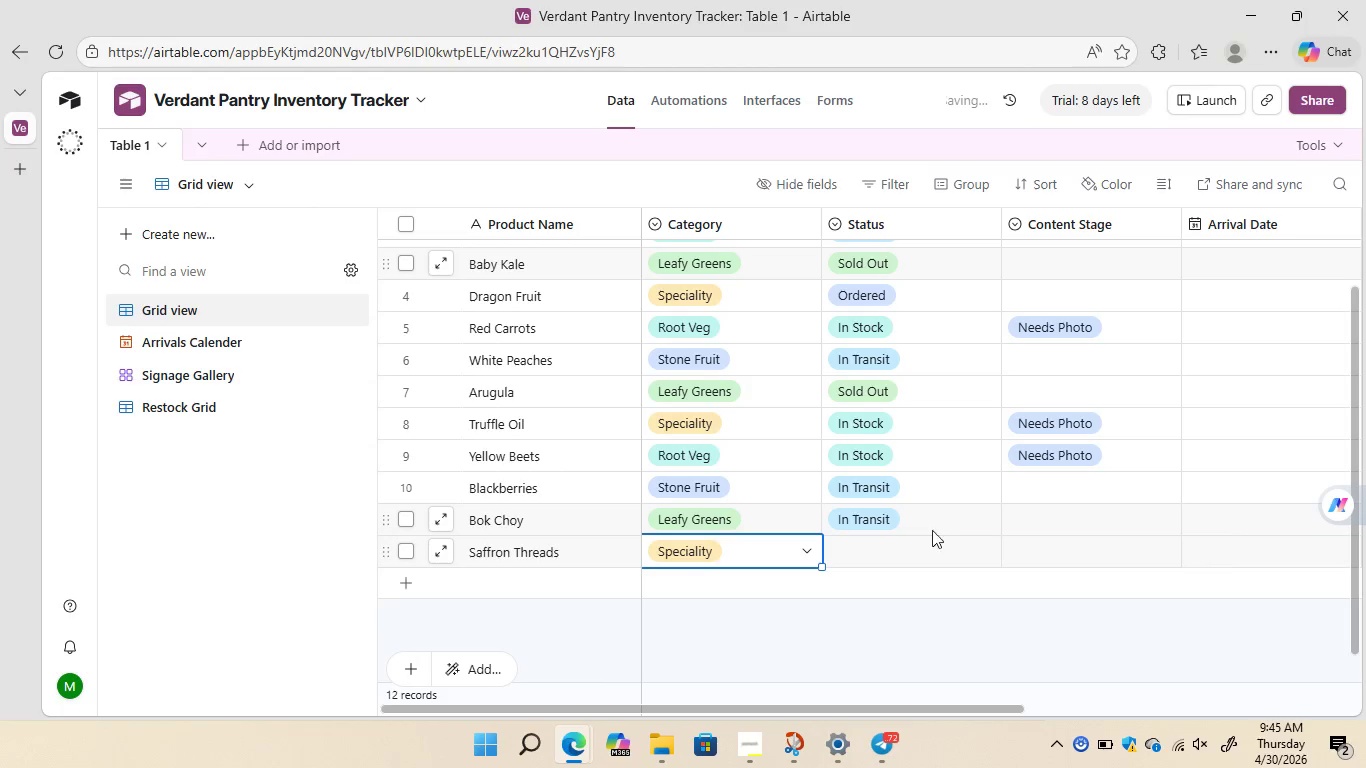 
left_click([932, 547])
 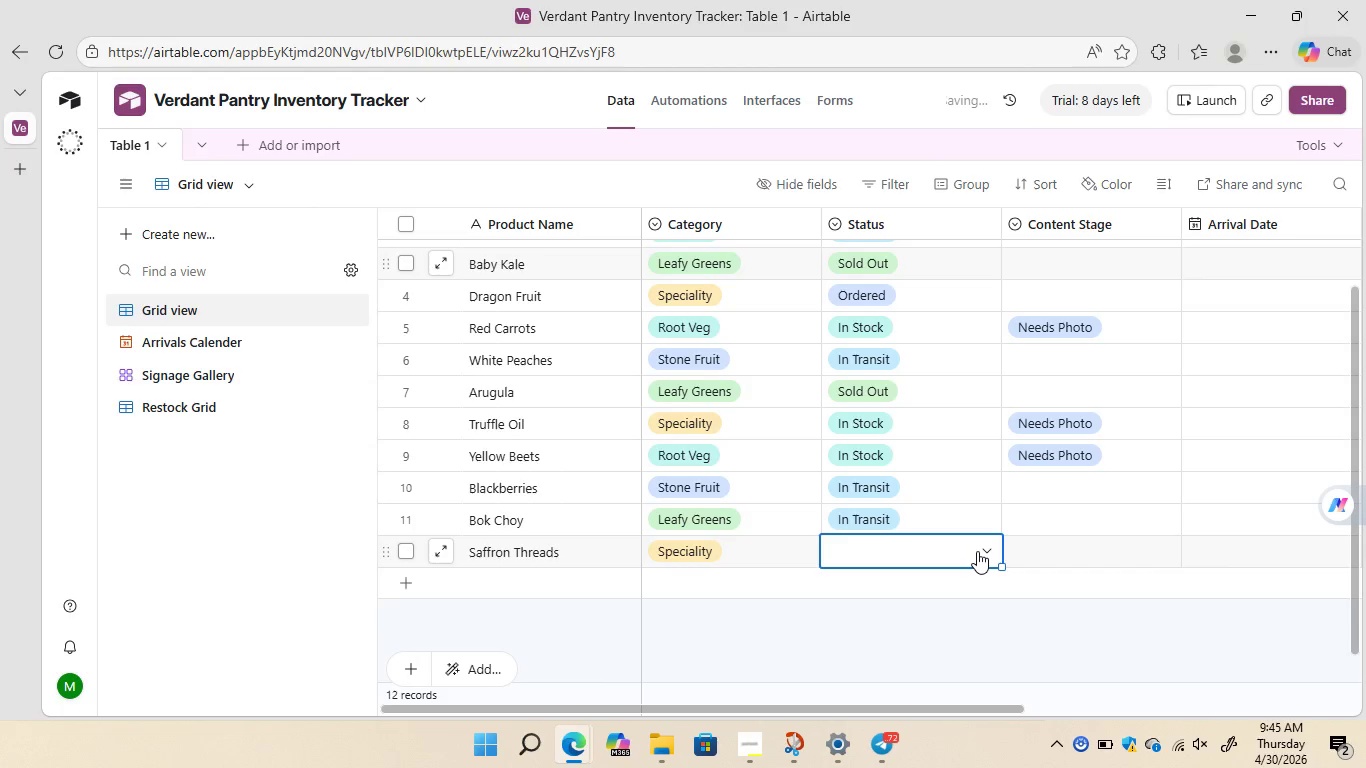 
left_click([977, 551])
 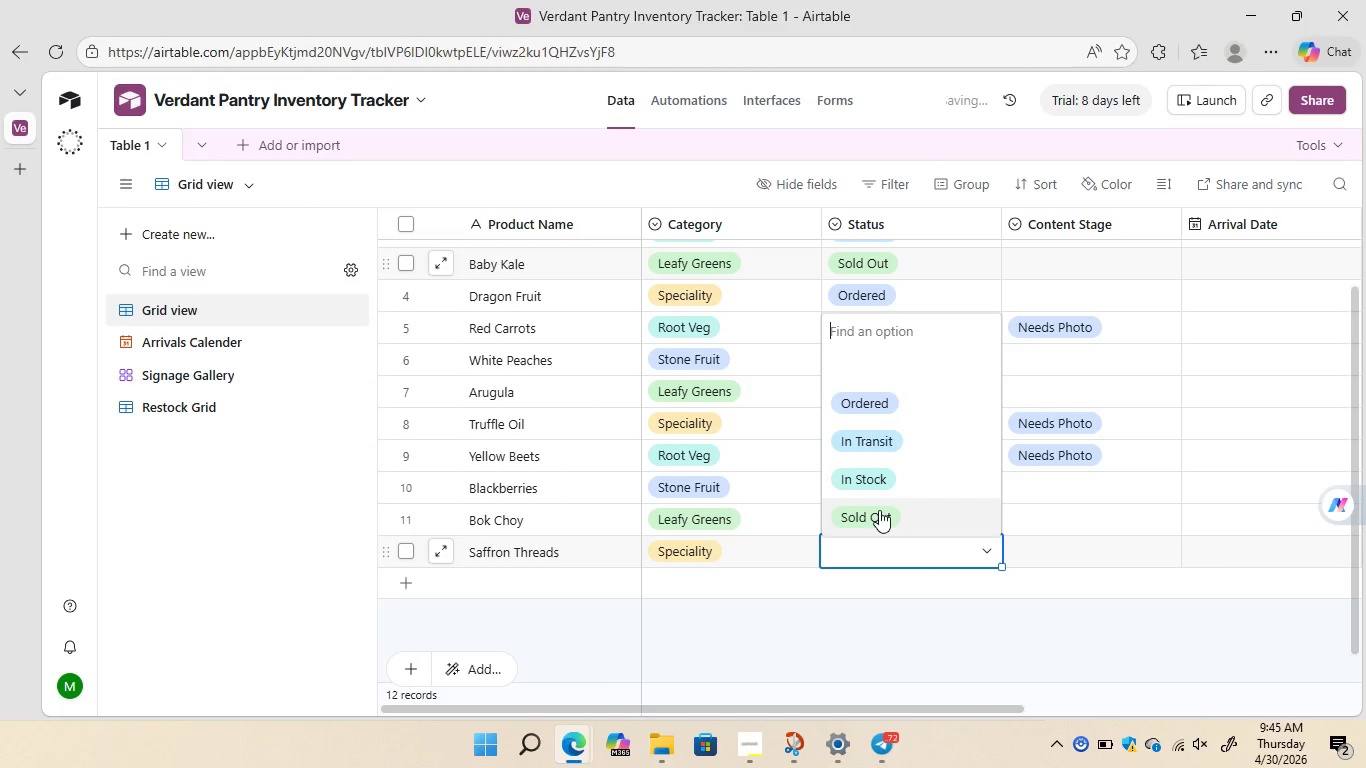 
left_click([879, 510])
 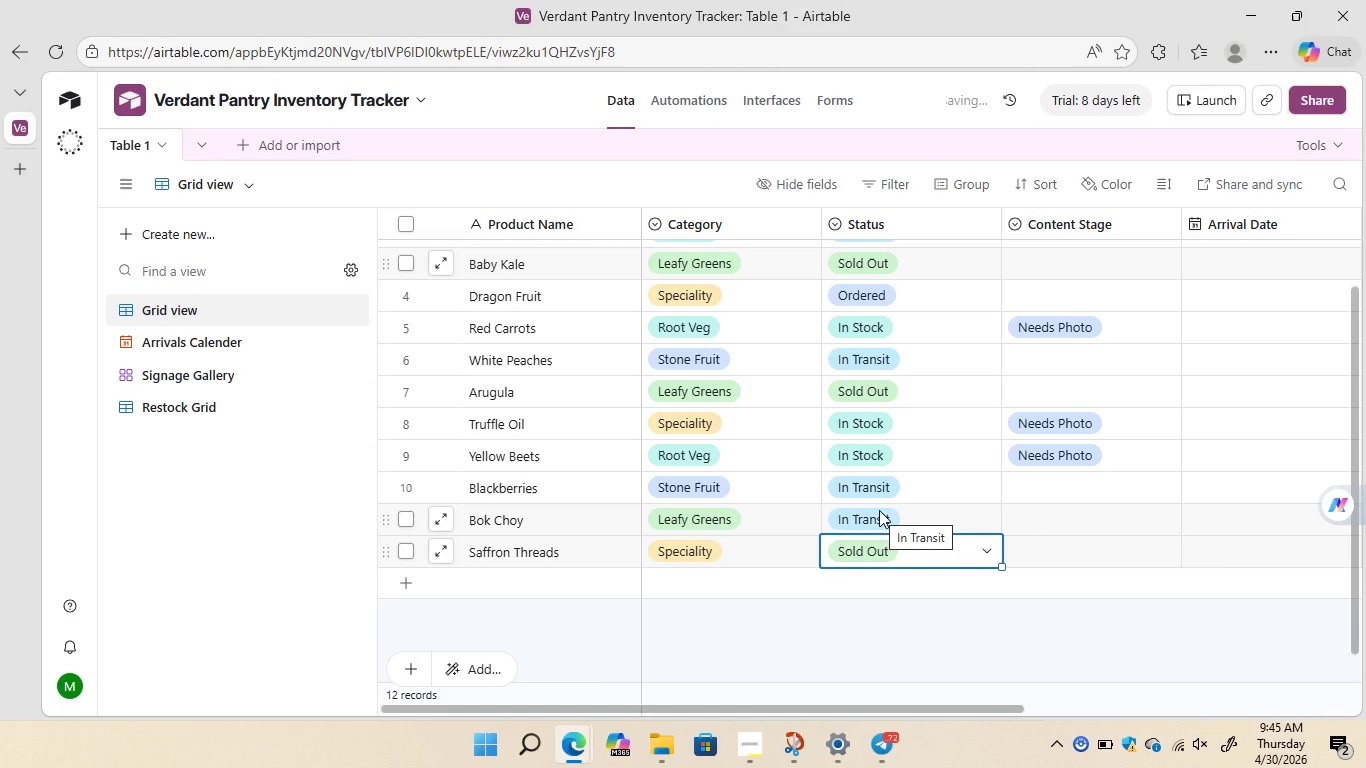 
wait(7.33)
 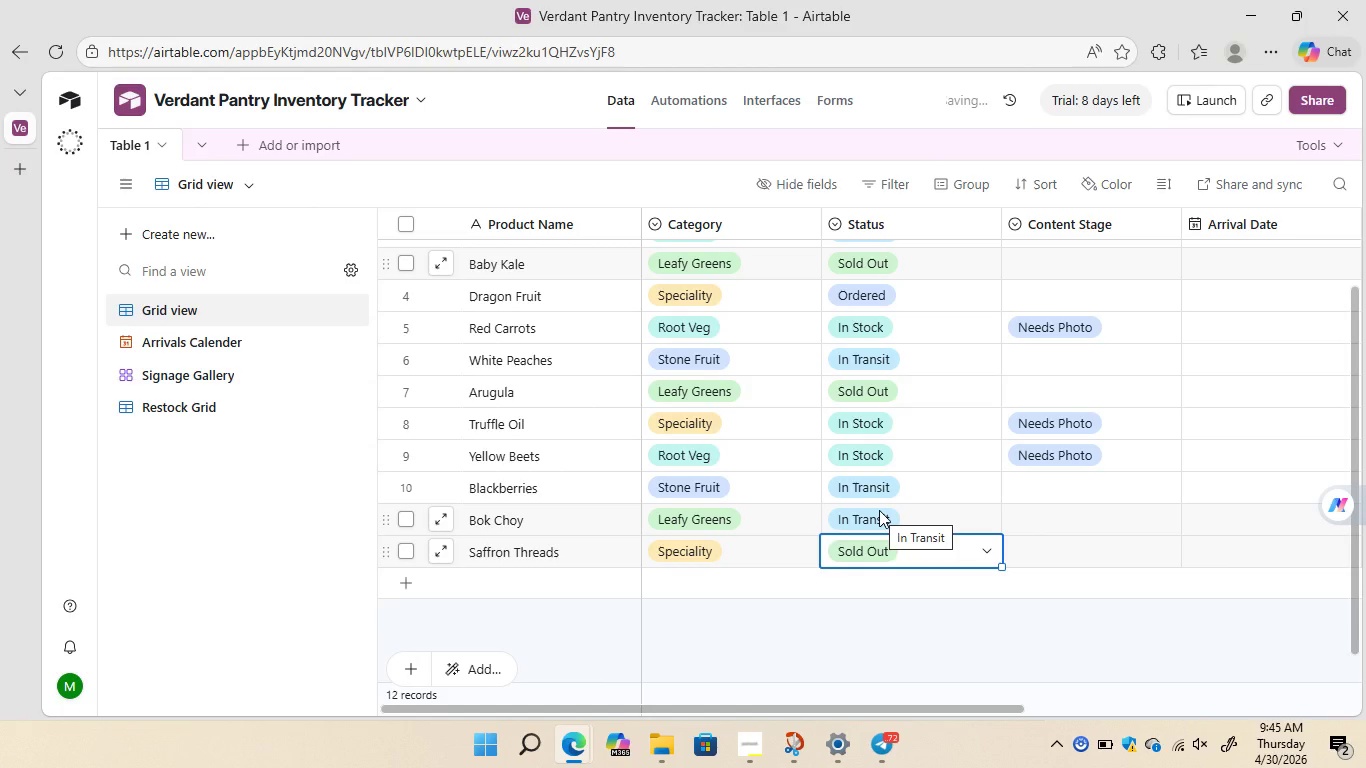 
mouse_move([801, 511])
 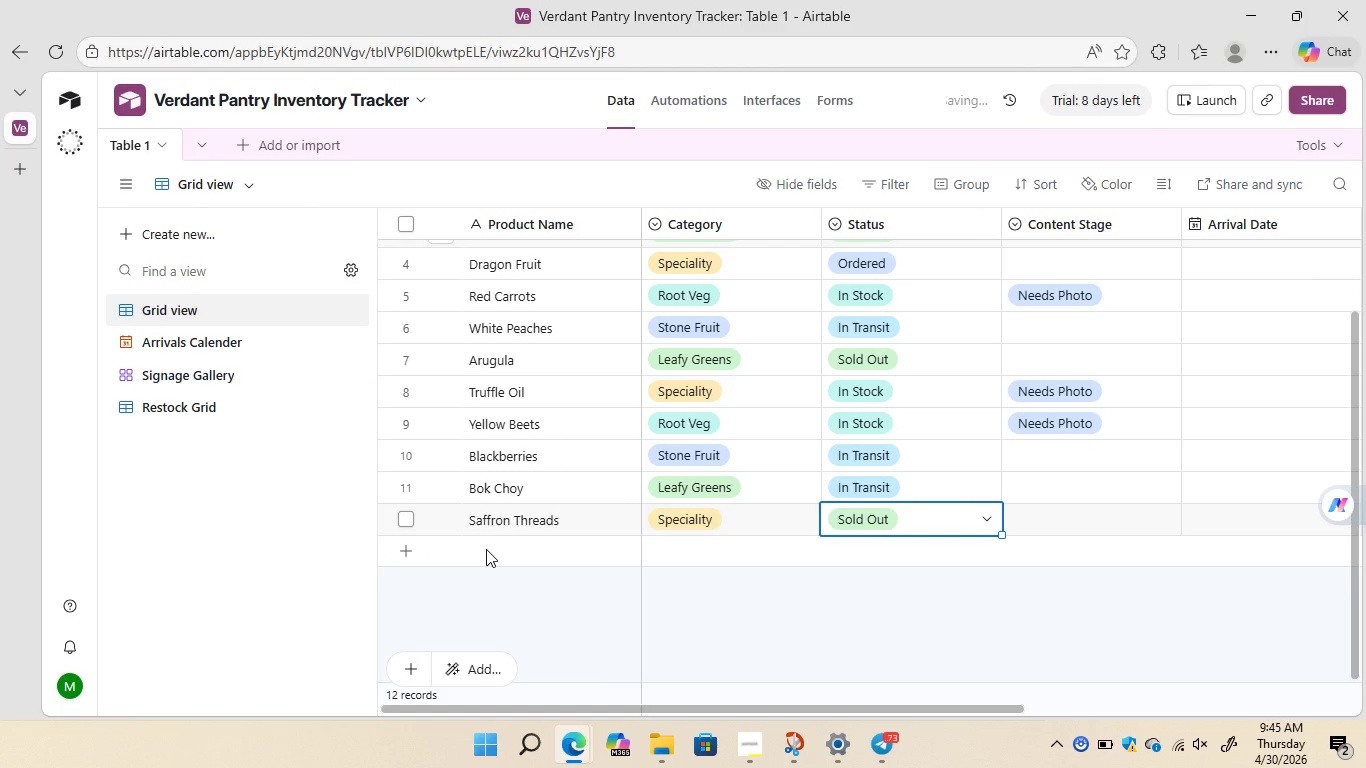 
left_click([486, 549])
 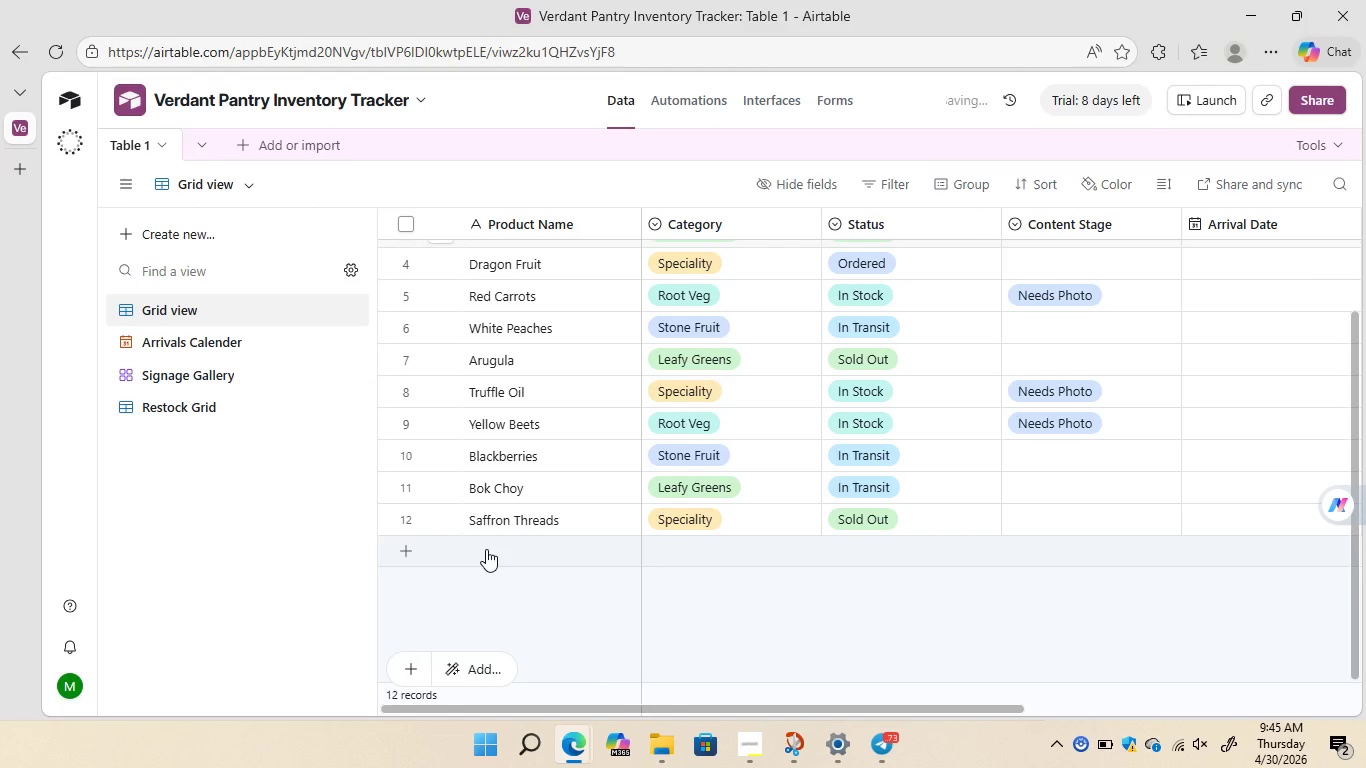 
left_click([486, 549])
 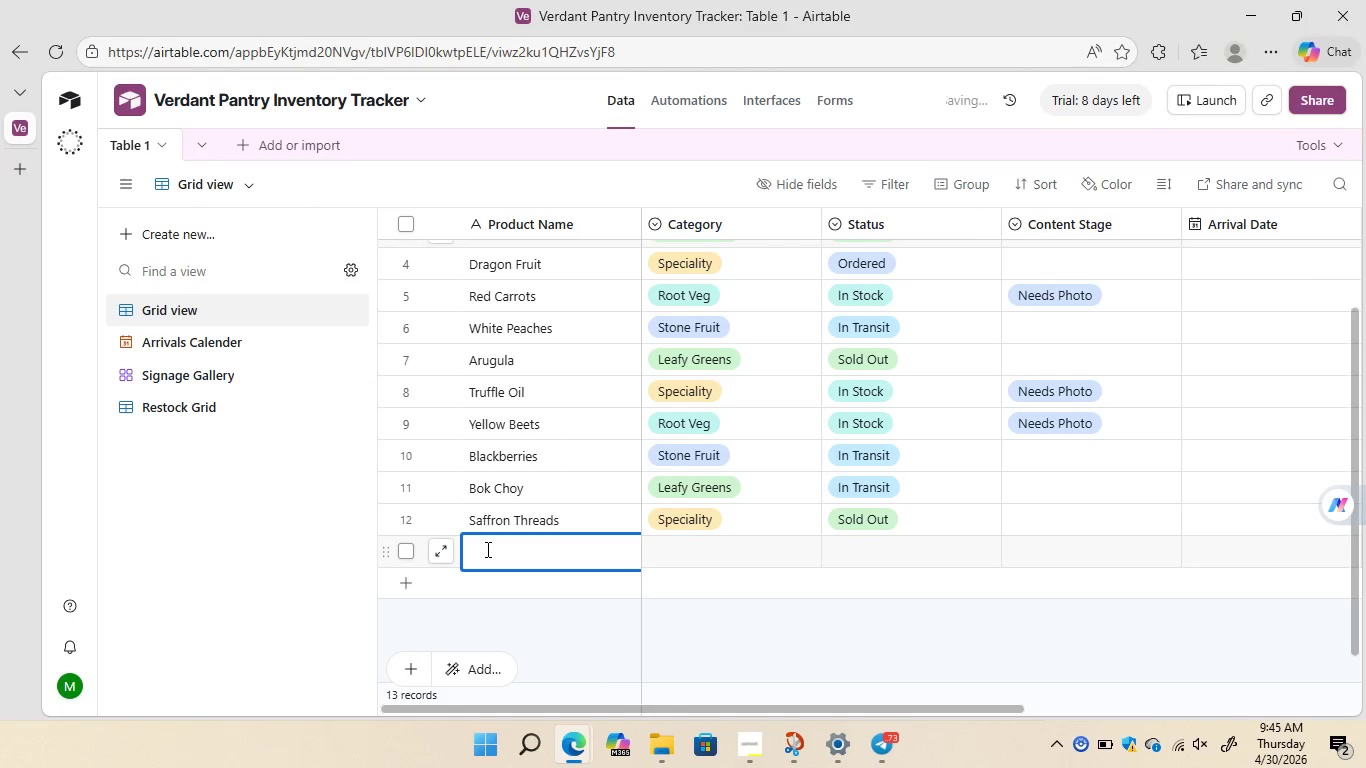 
type(Heir)
 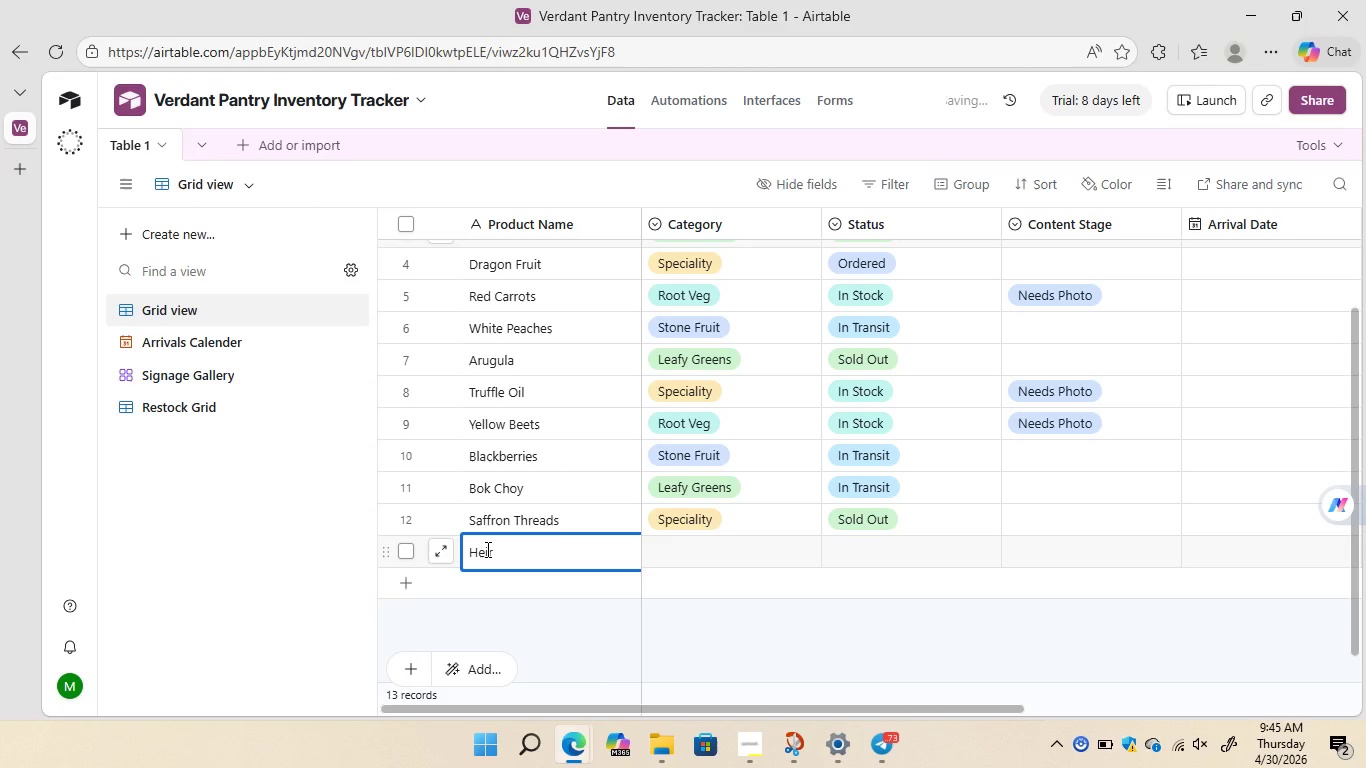 
type(loom)
 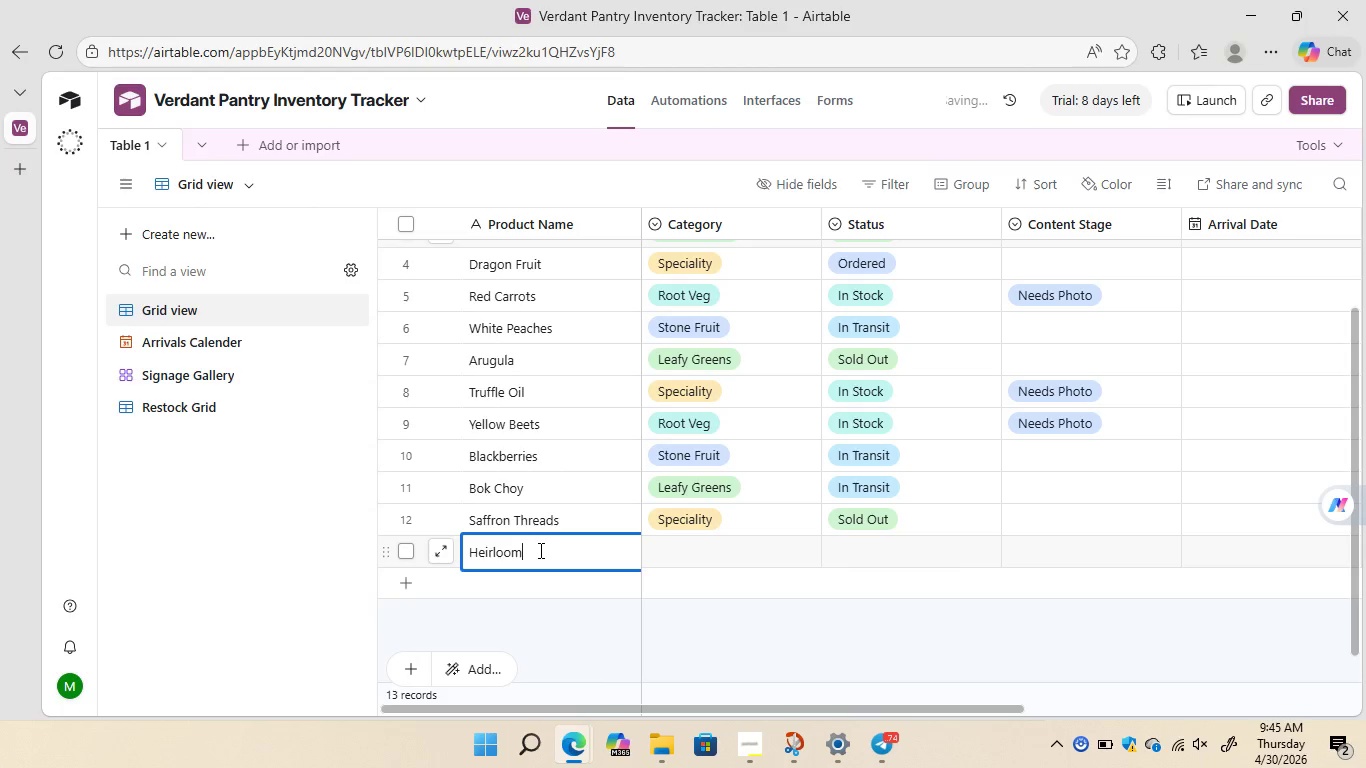 
type( Tomatoes)
 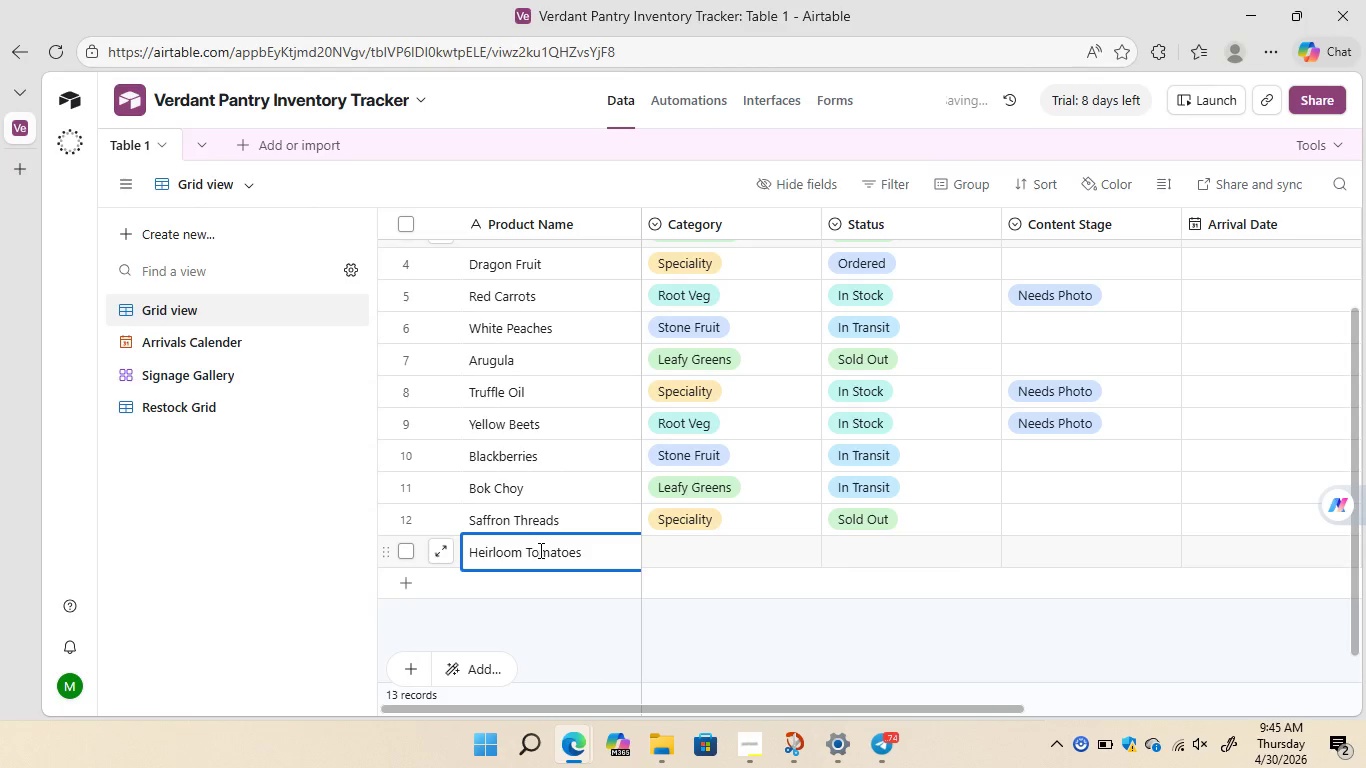 
left_click([717, 560])
 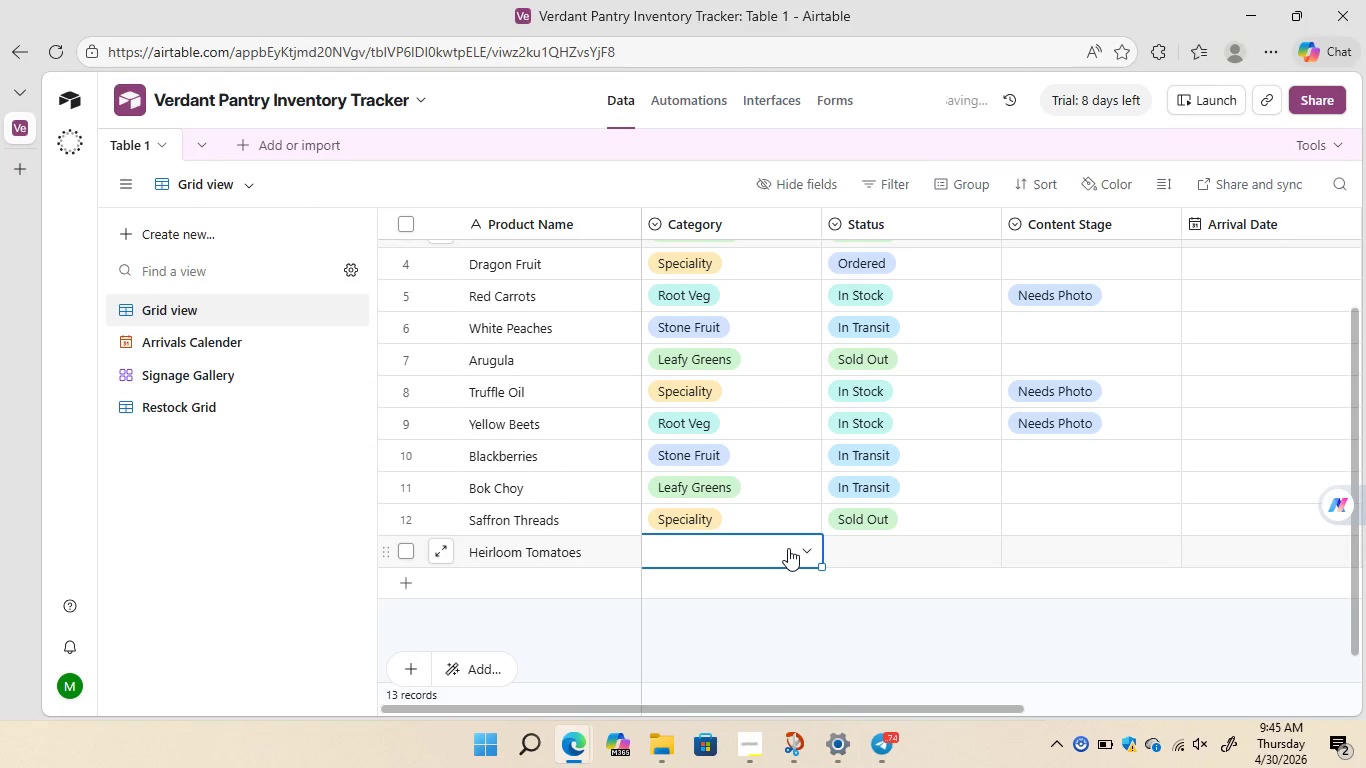 
left_click([788, 548])
 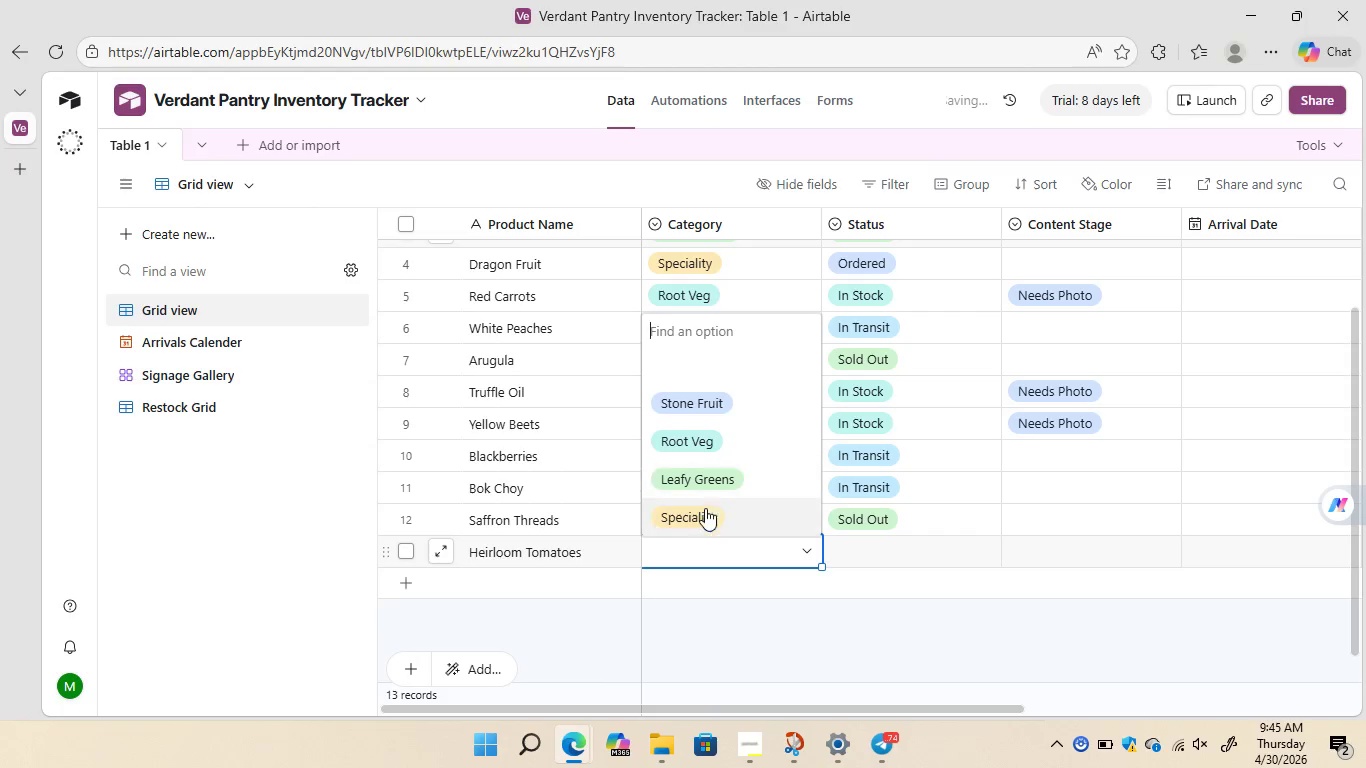 
left_click([705, 518])
 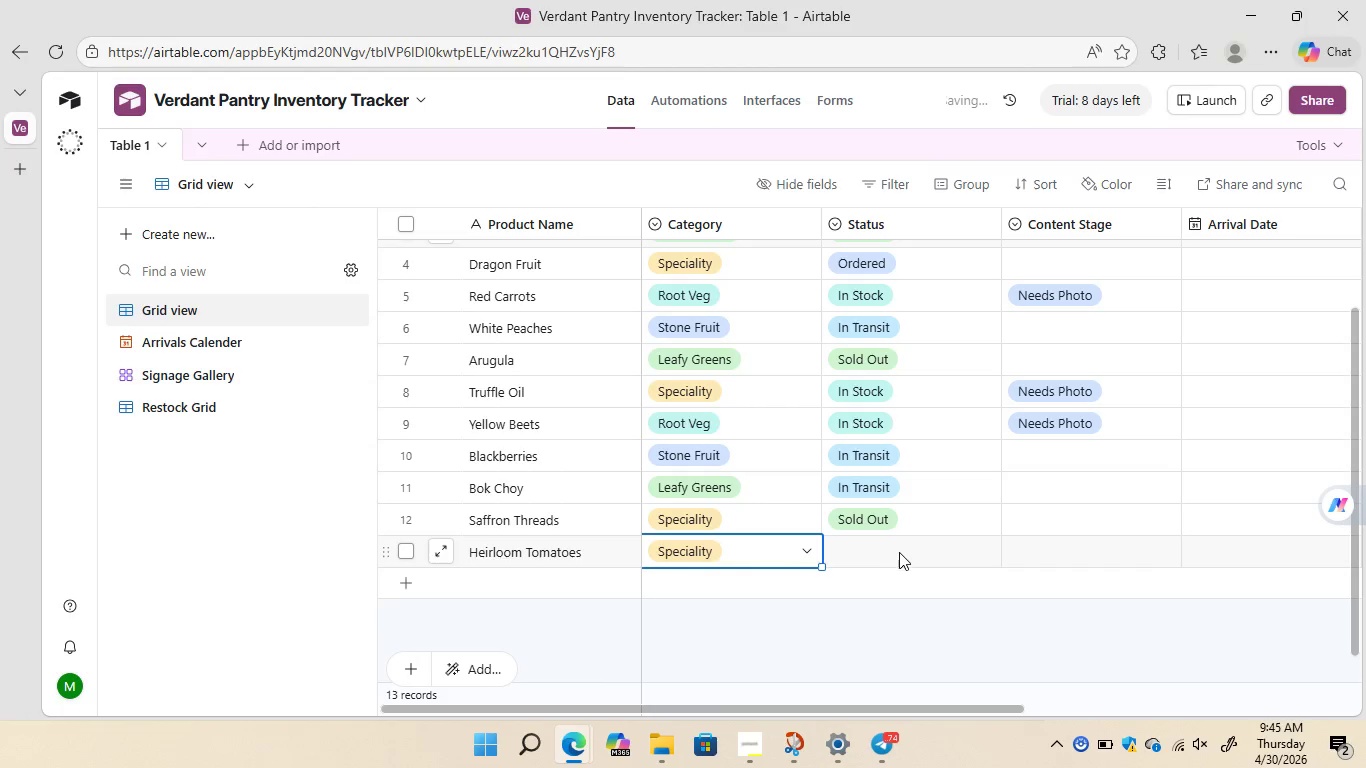 
left_click([899, 552])
 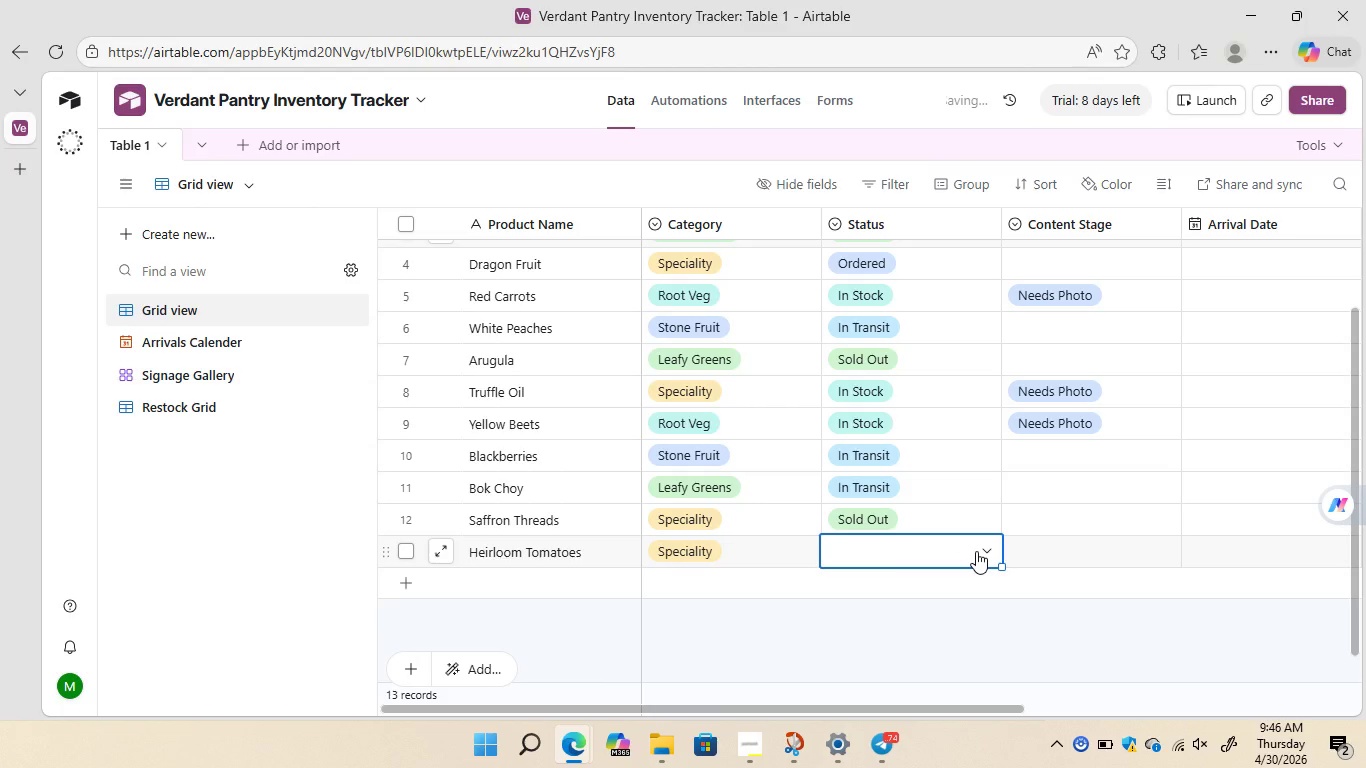 
left_click([976, 551])
 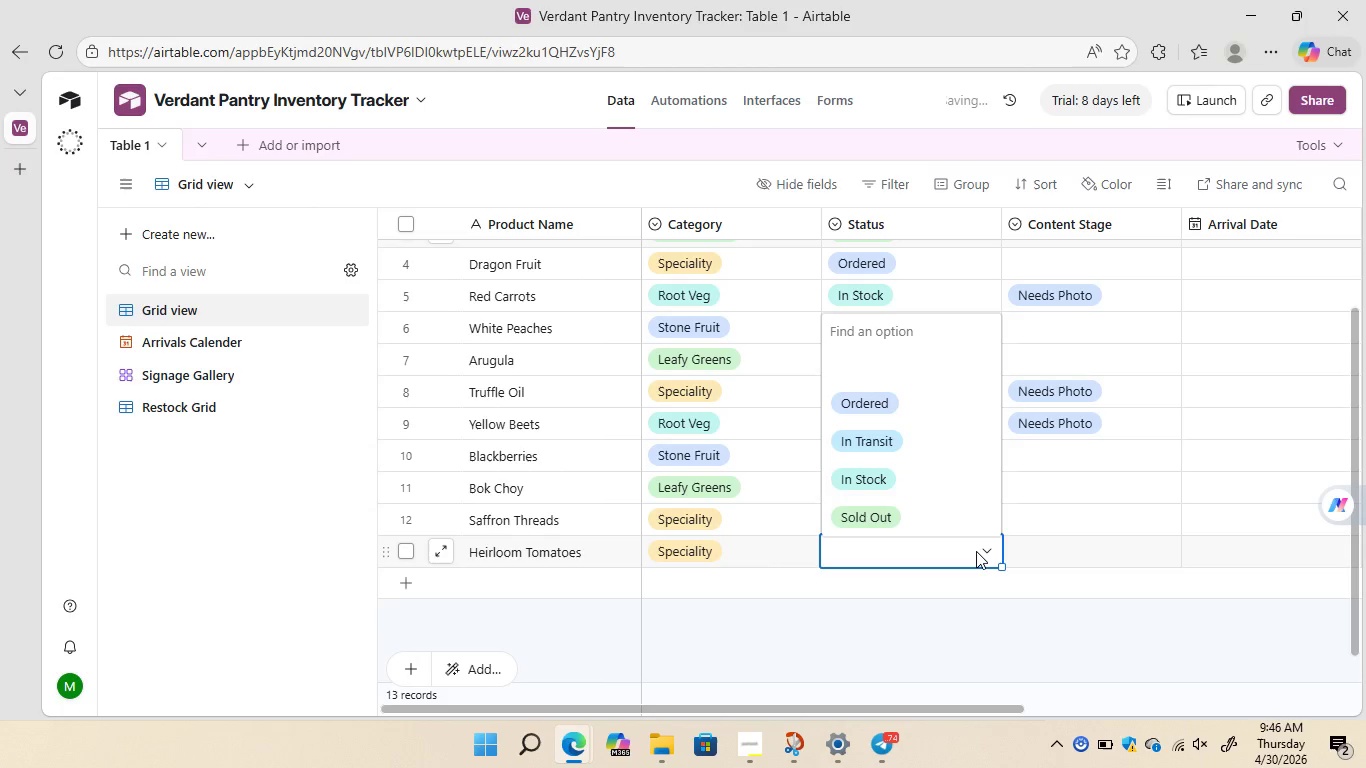 
wait(5.27)
 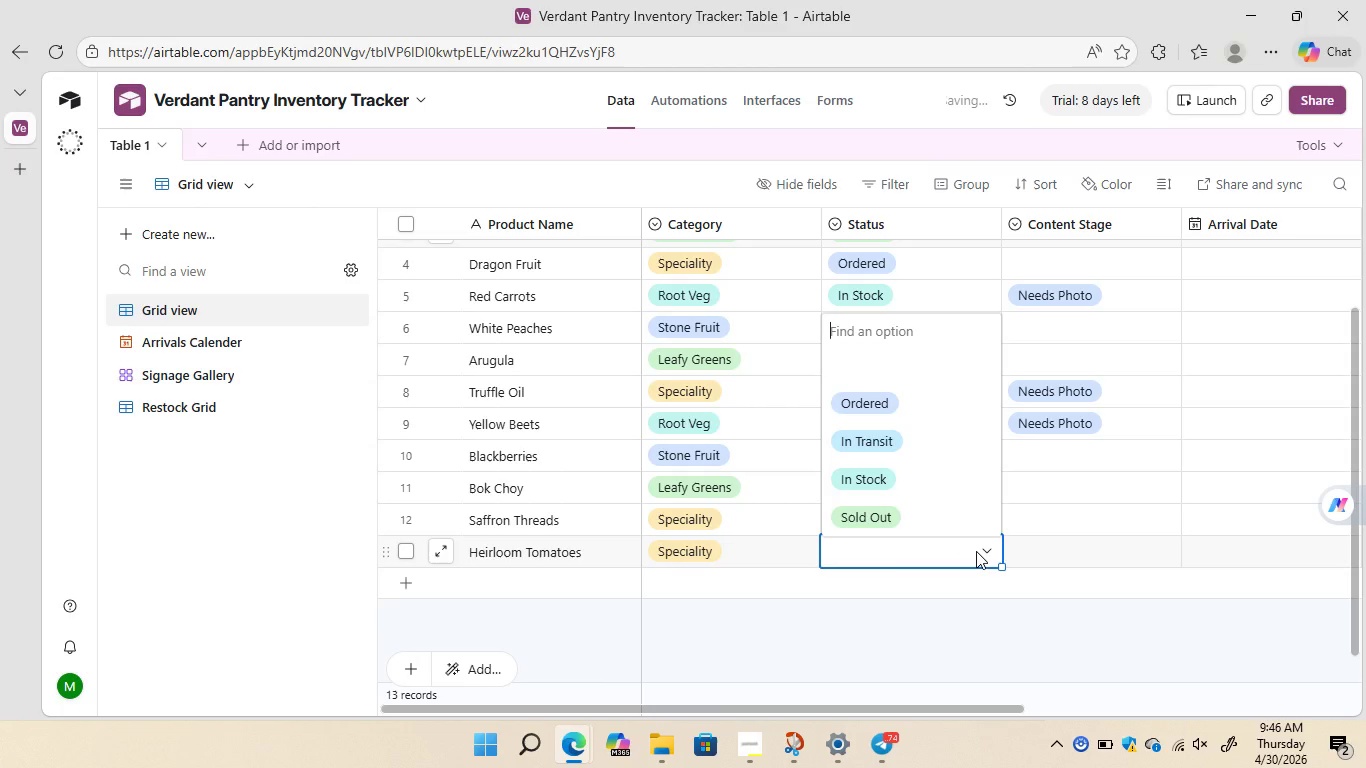 
left_click([880, 487])
 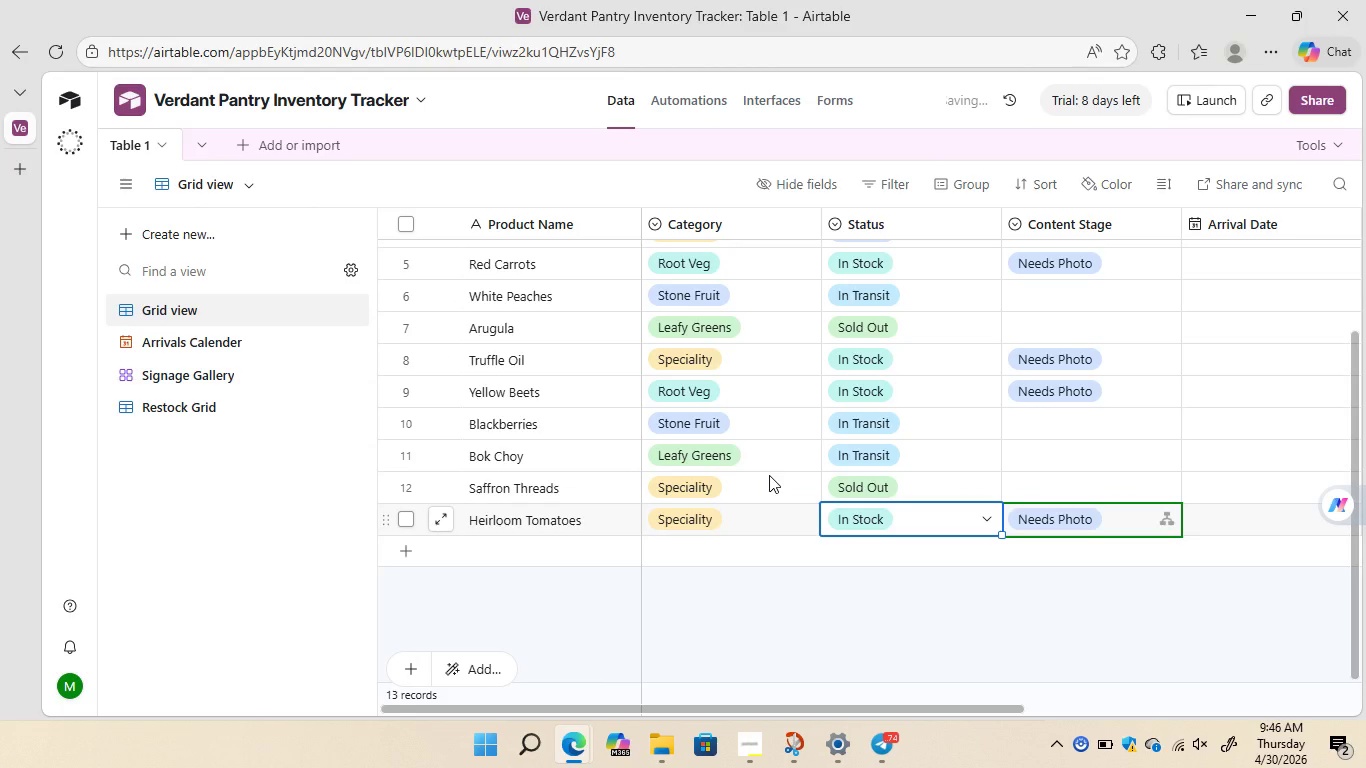 
wait(5.11)
 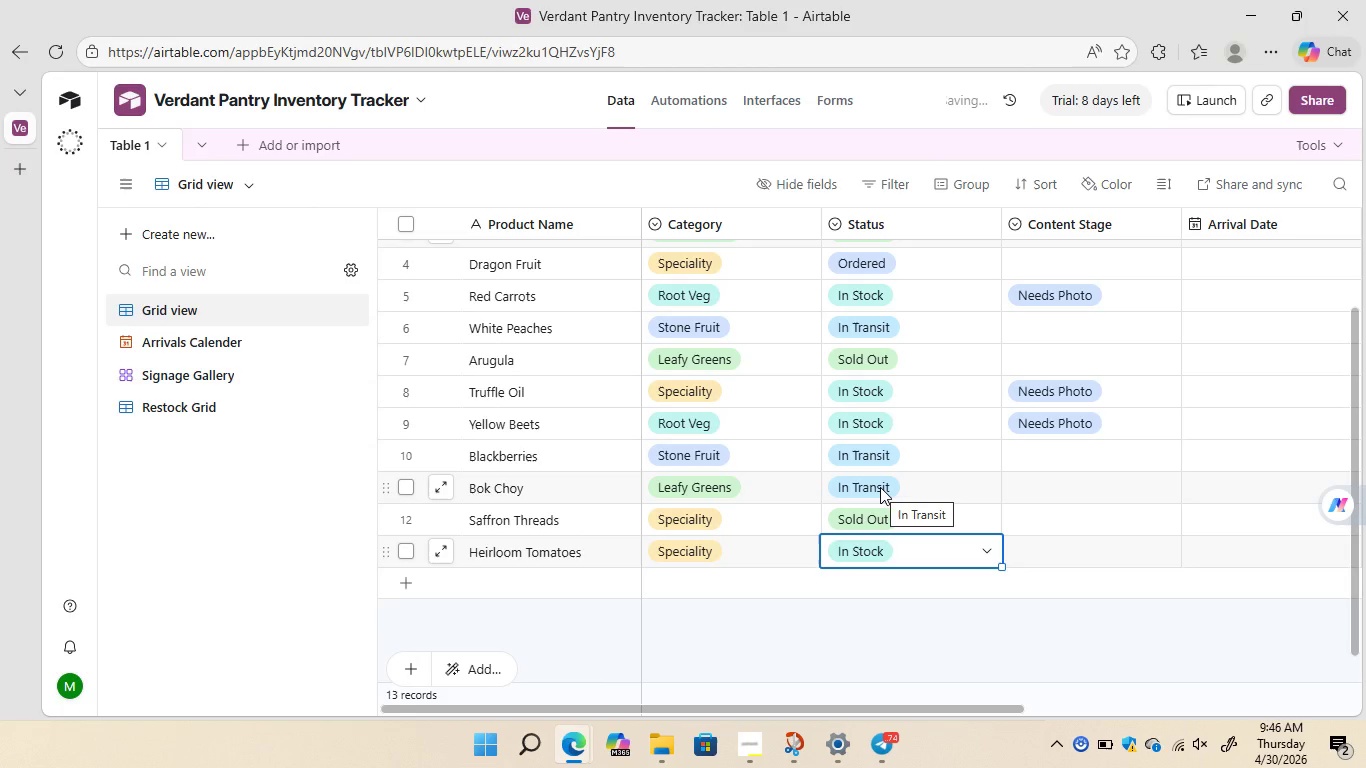 
left_click([485, 543])
 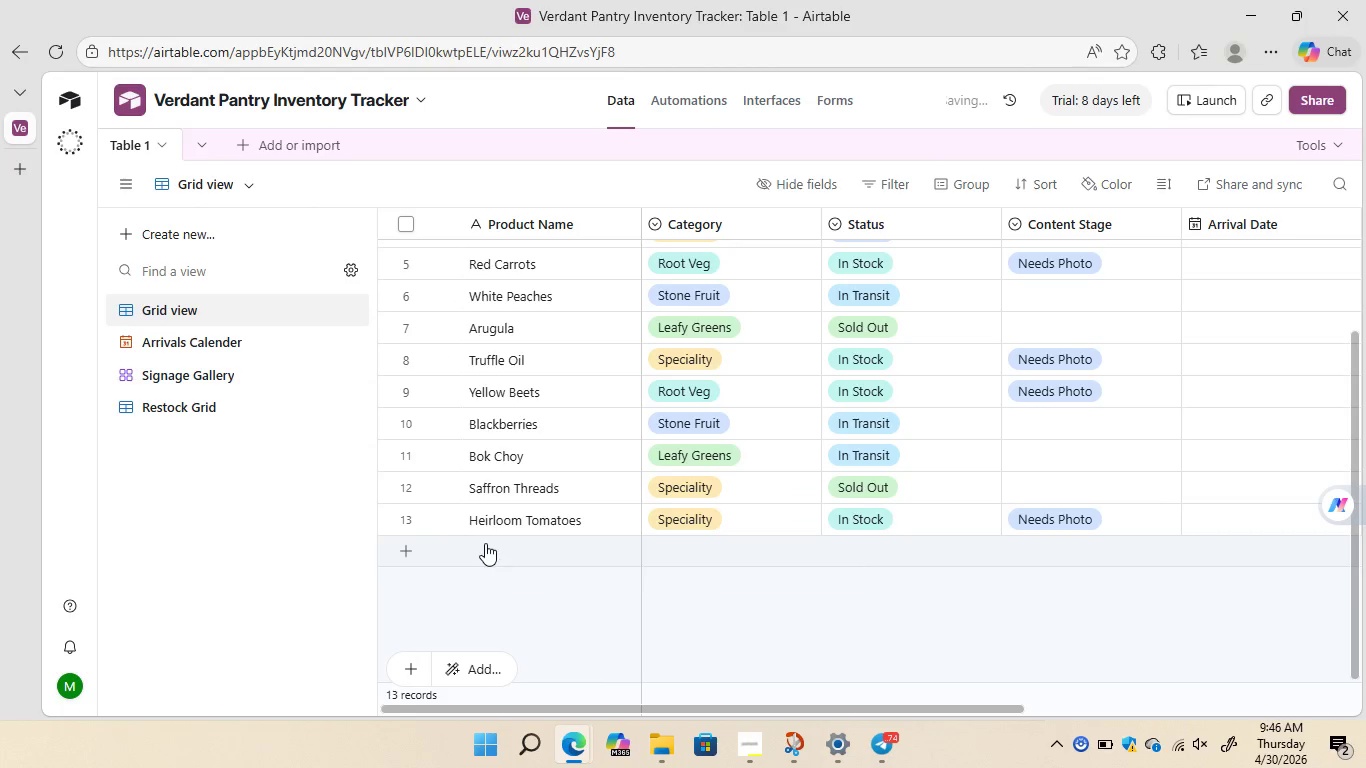 
left_click([485, 543])
 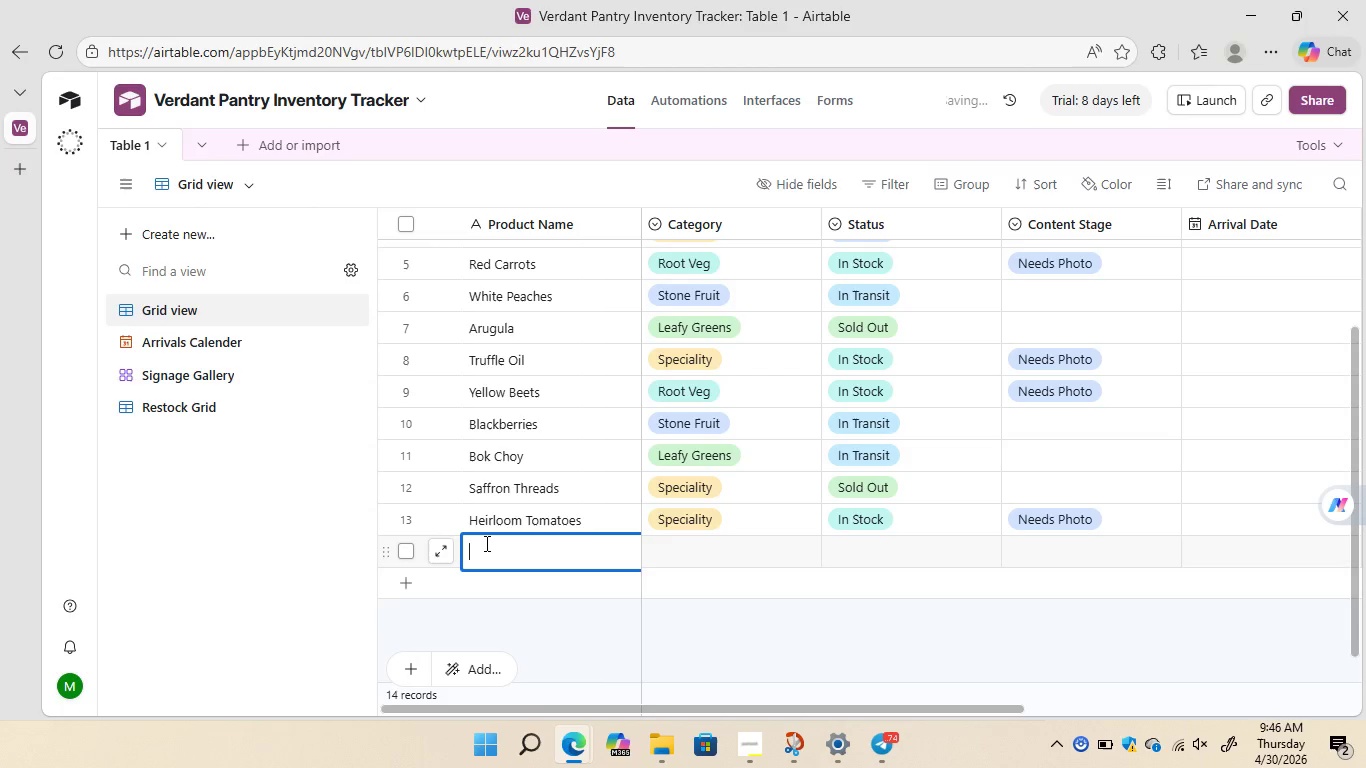 
type(Swiss Chard)
 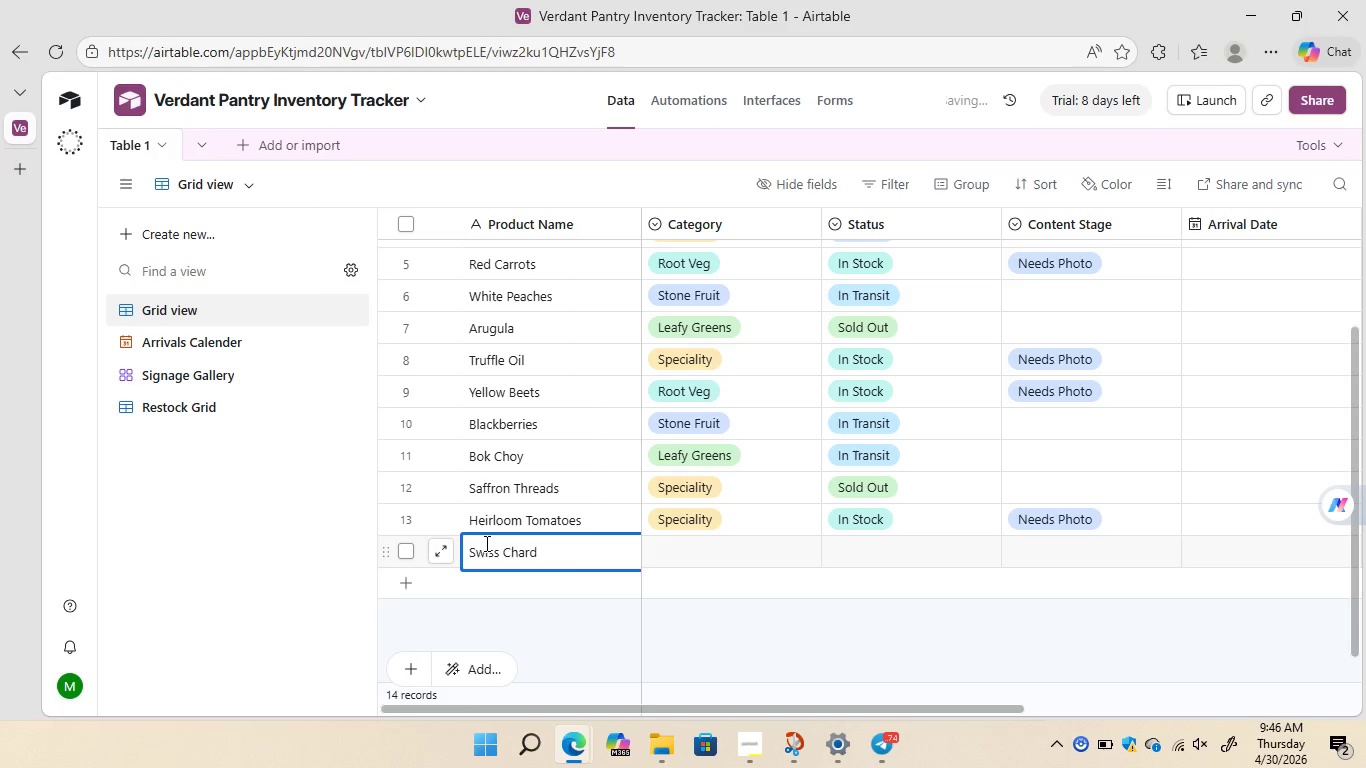 
left_click([701, 550])
 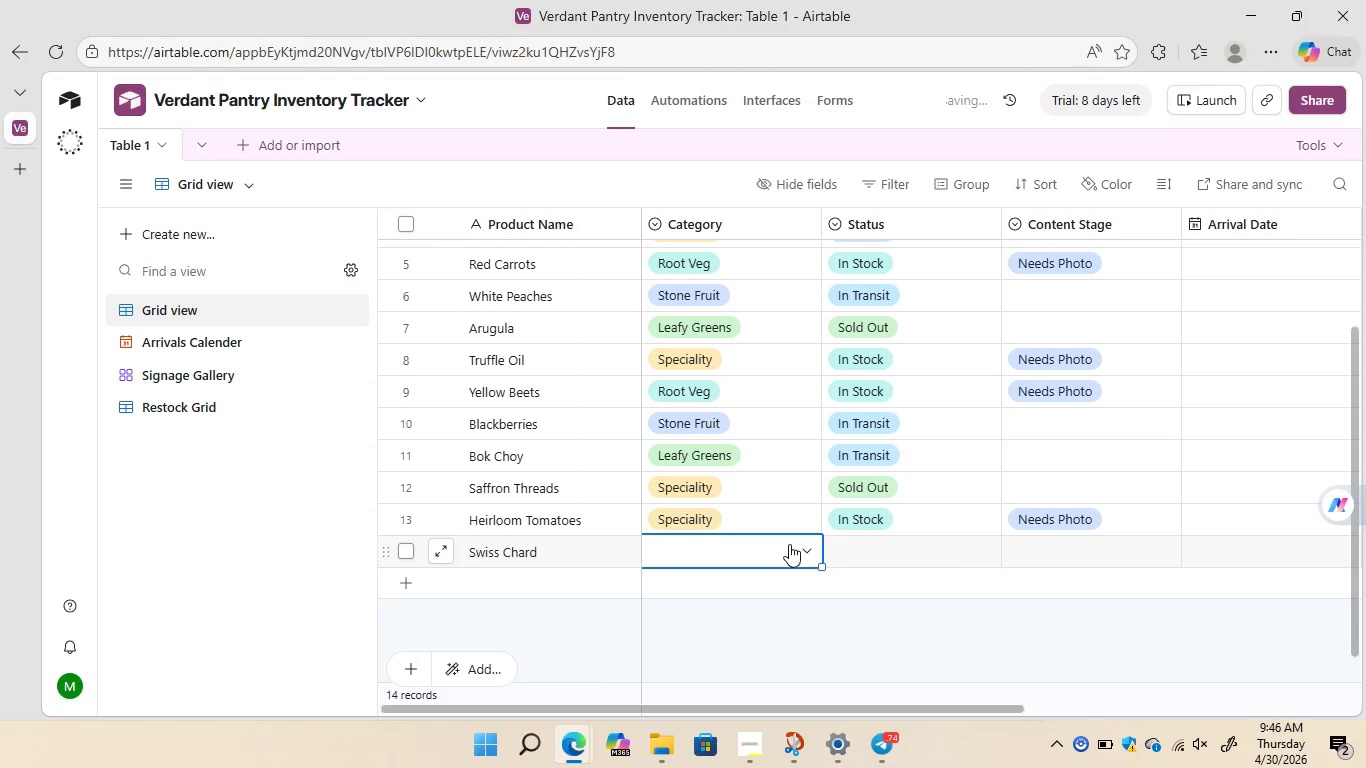 
left_click([794, 541])
 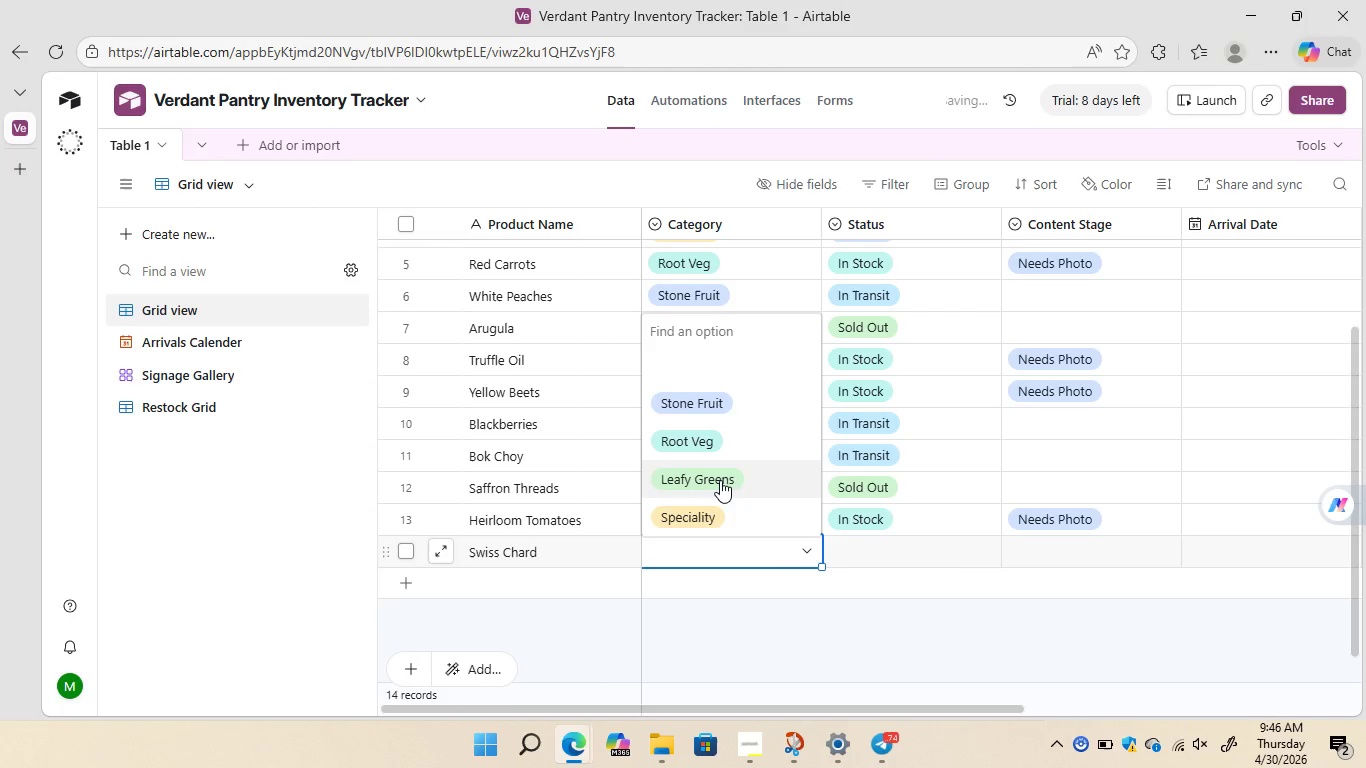 
left_click([720, 480])
 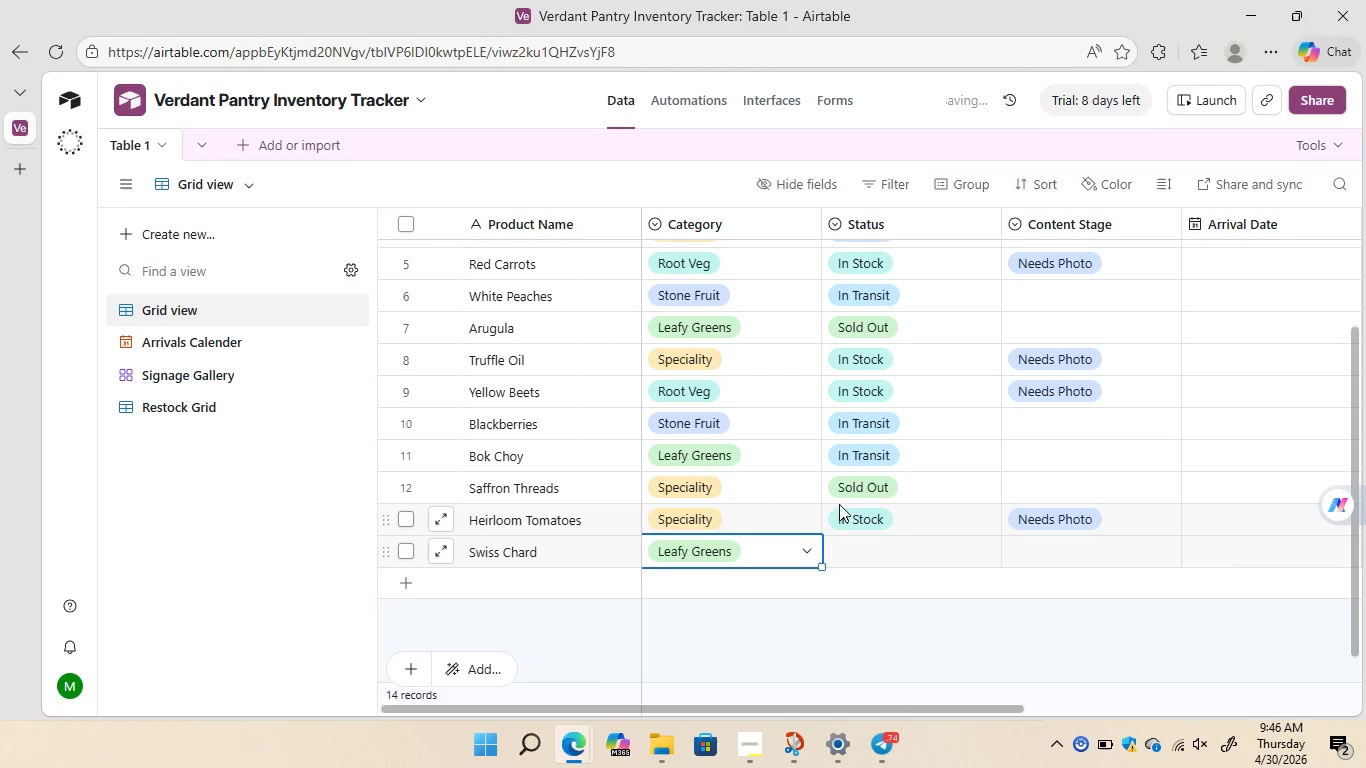 
left_click([965, 550])
 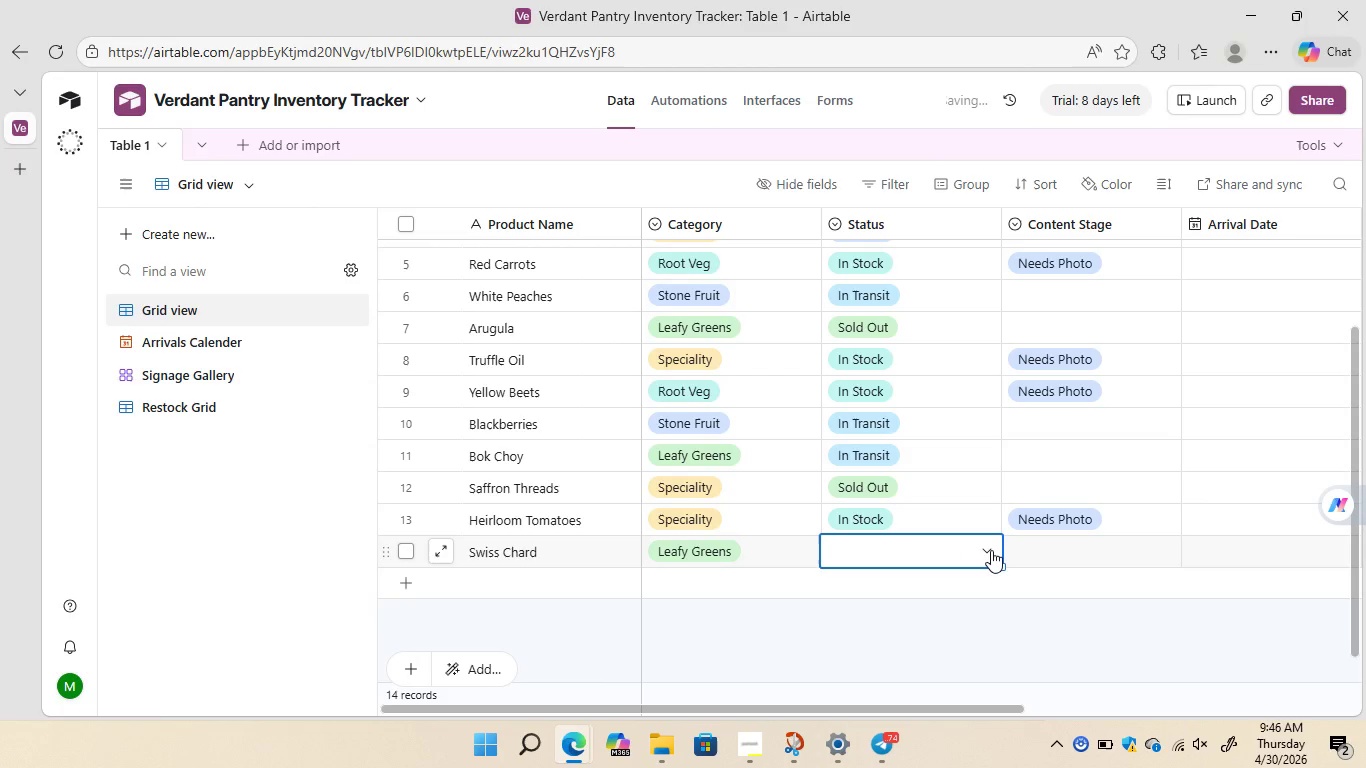 
left_click([991, 550])
 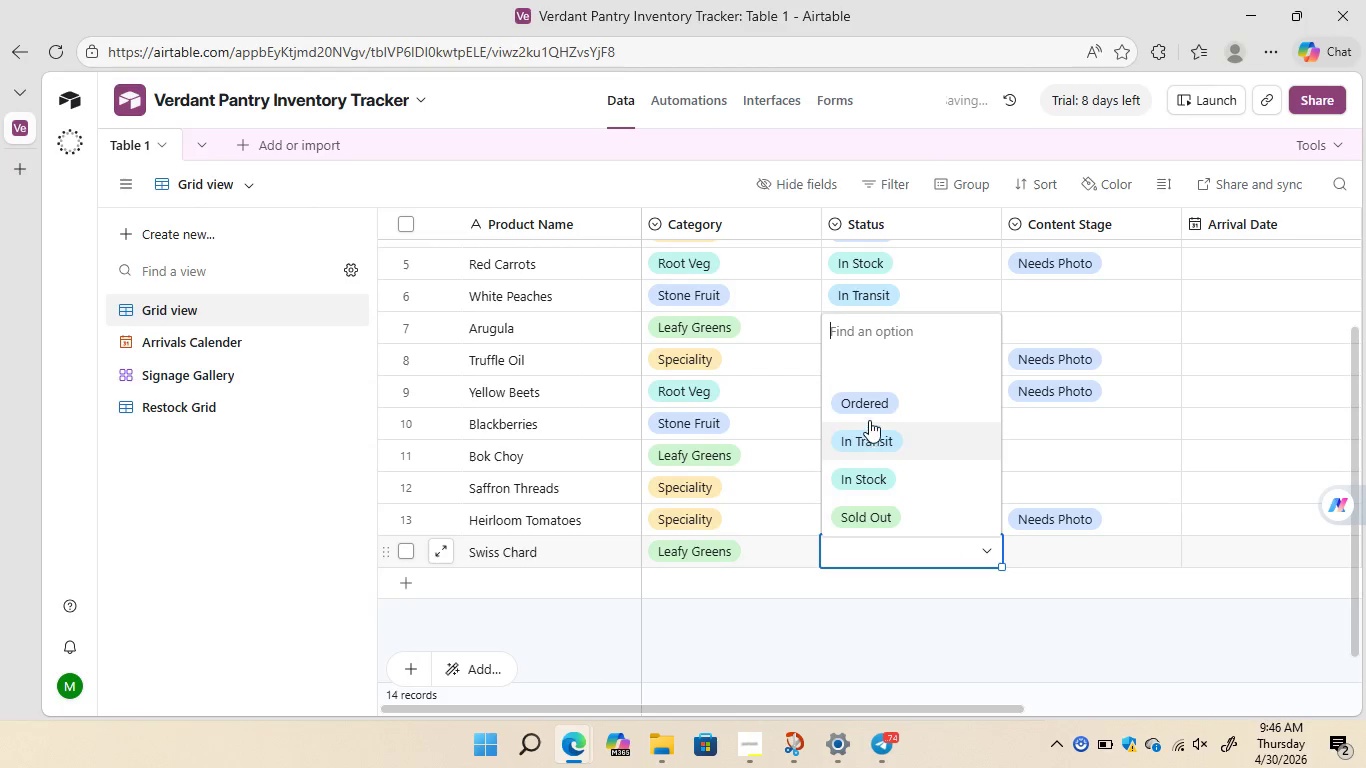 
left_click([870, 408])
 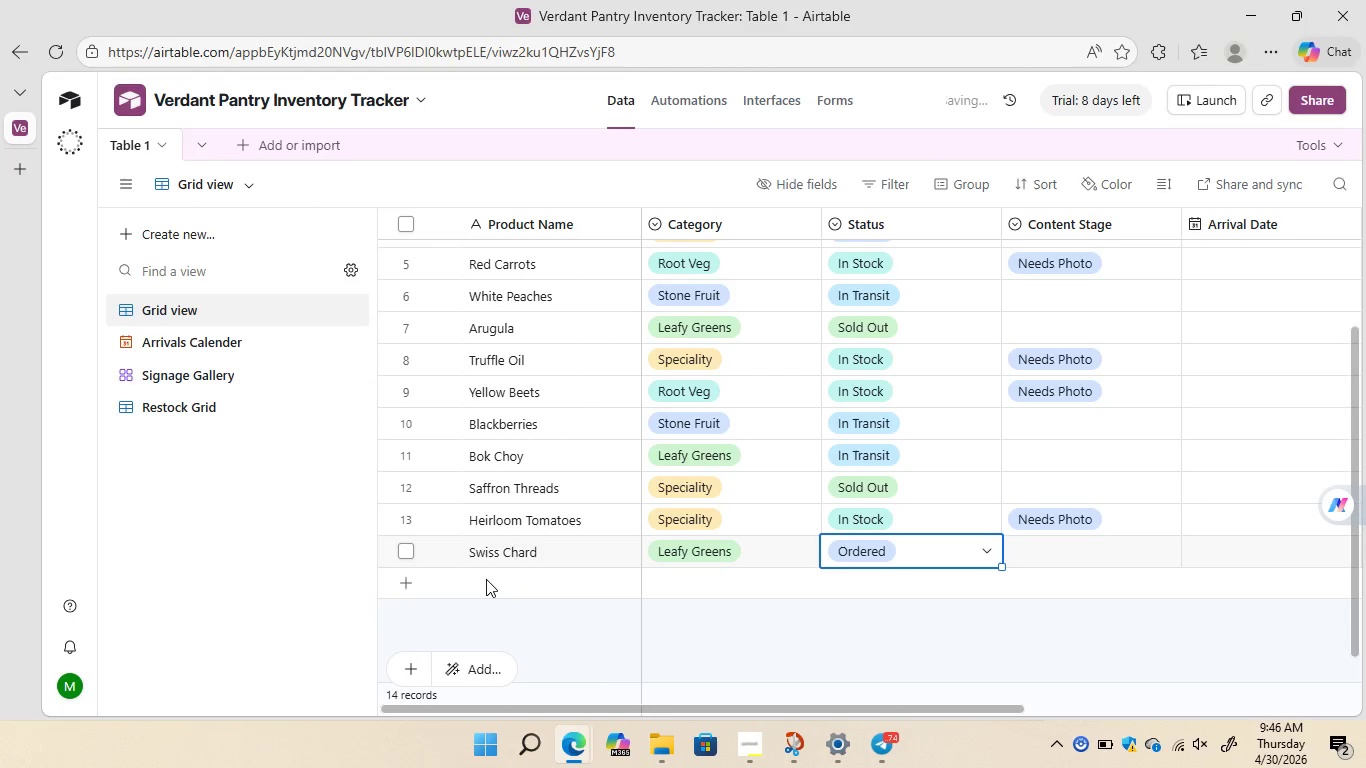 
left_click([486, 579])
 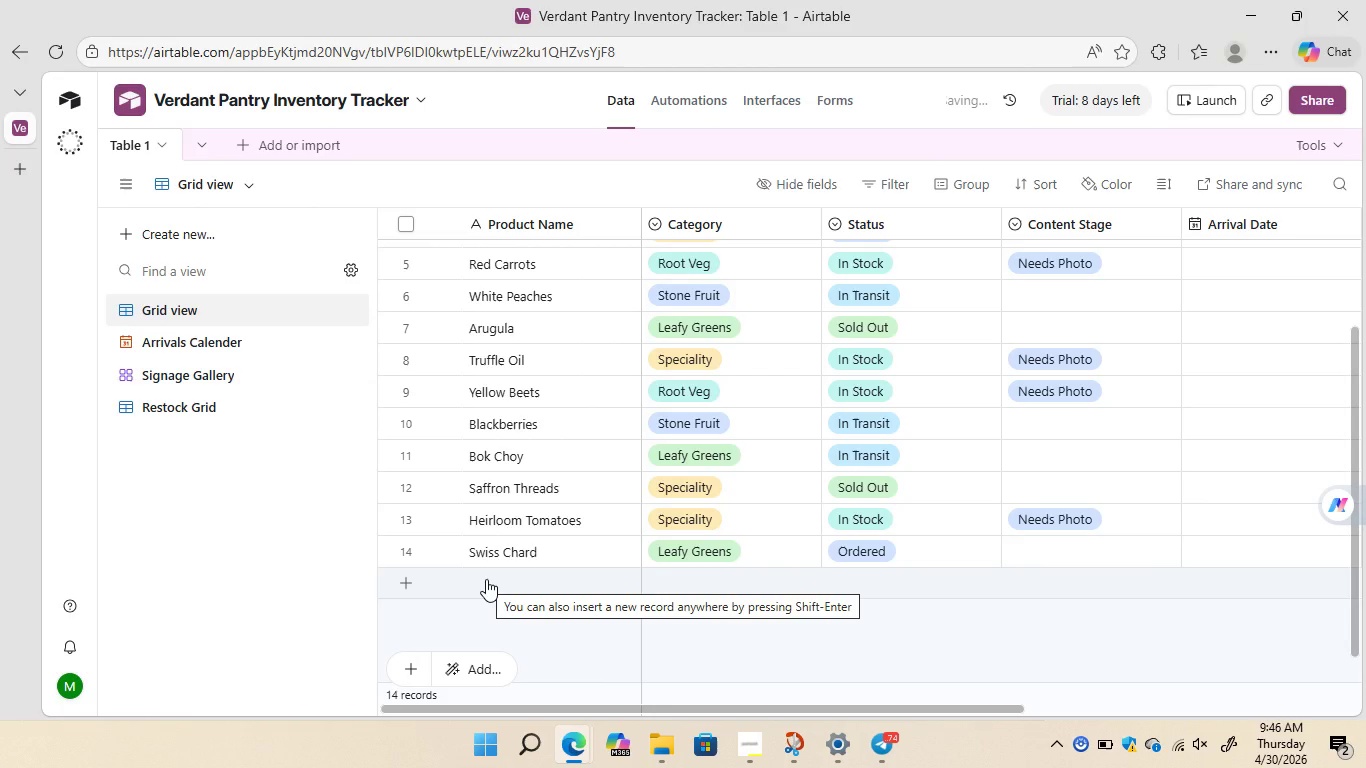 
wait(10.56)
 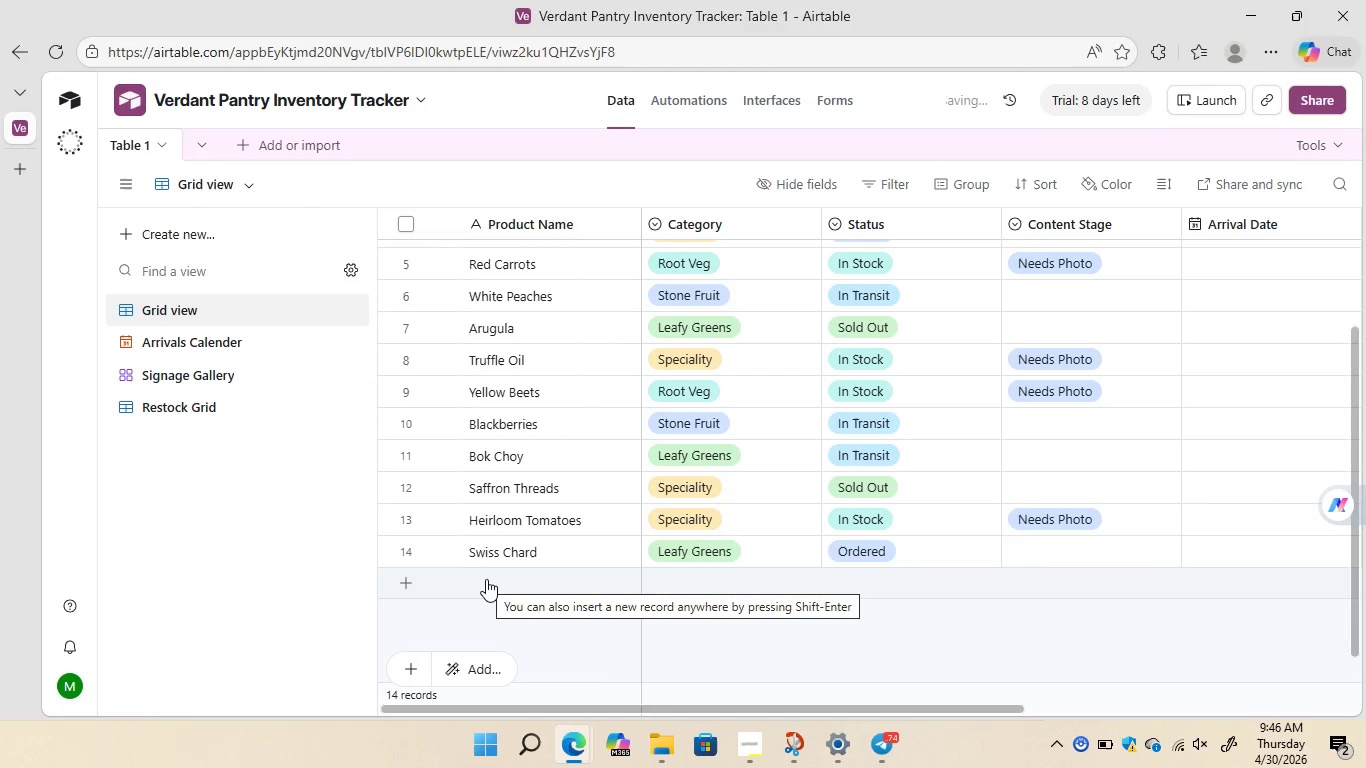 
left_click([486, 579])
 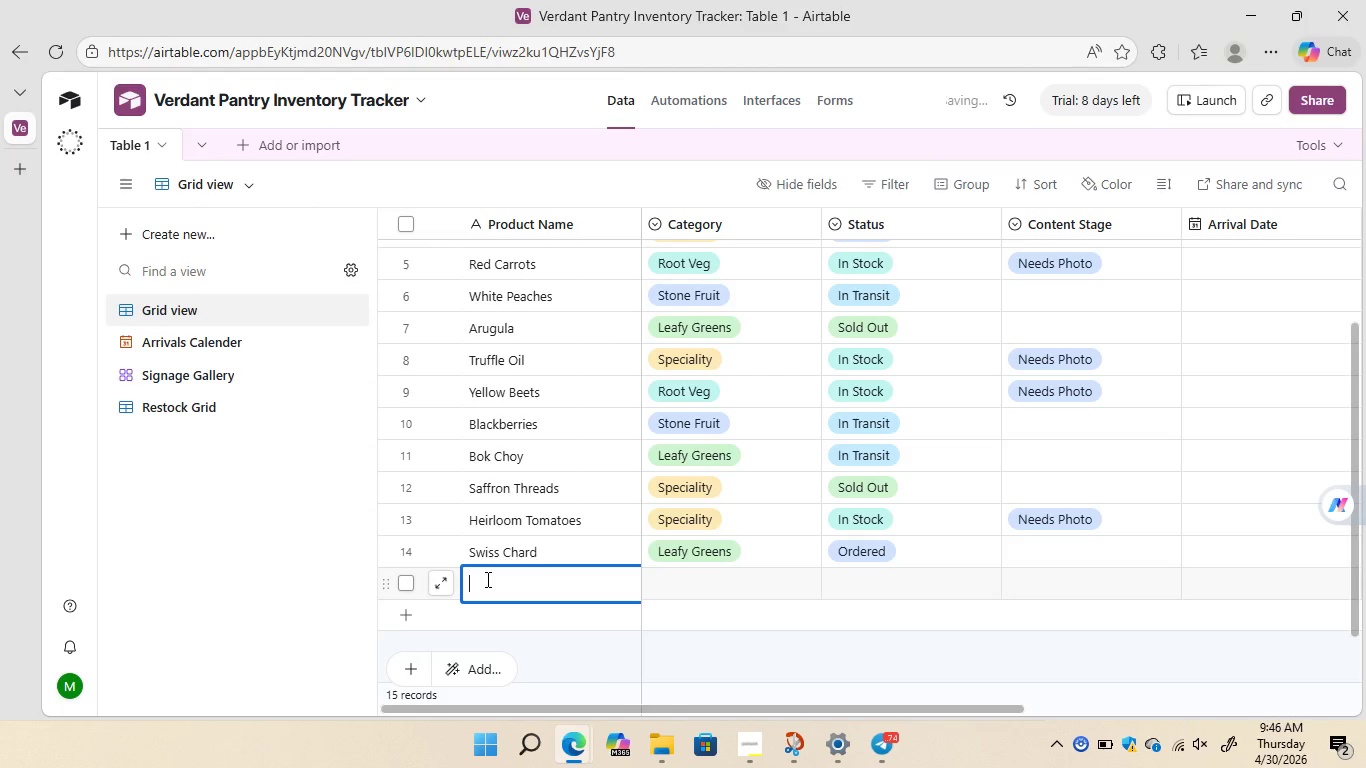 
type(Golden Kiwis)
 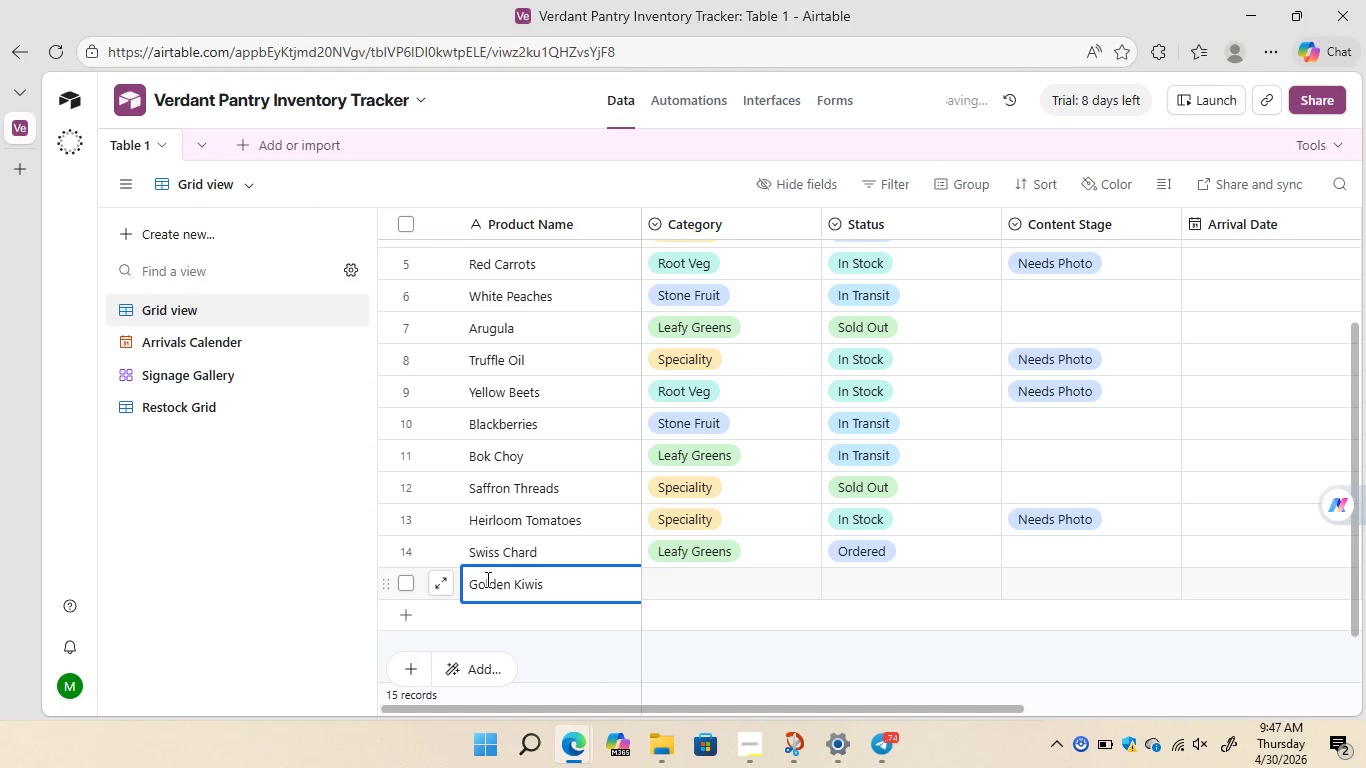 
wait(7.95)
 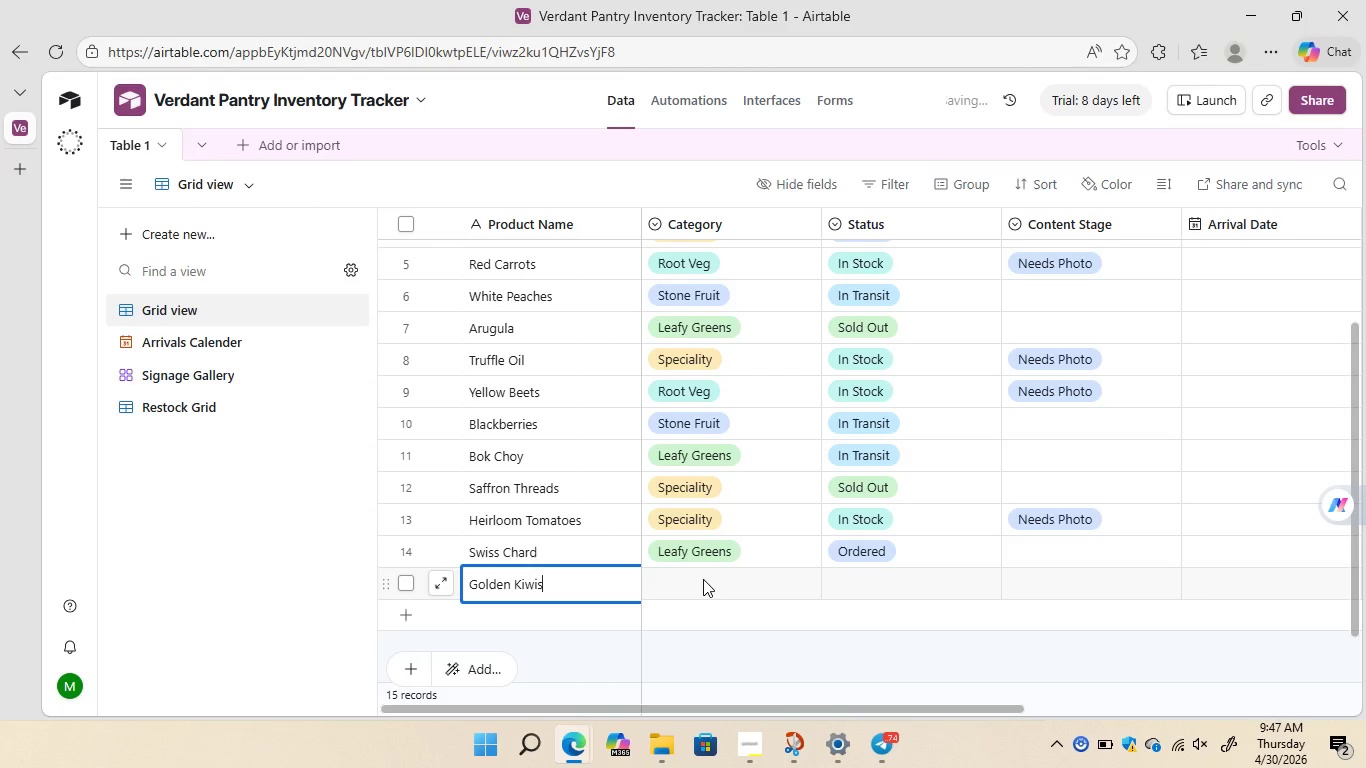 
left_click([703, 579])
 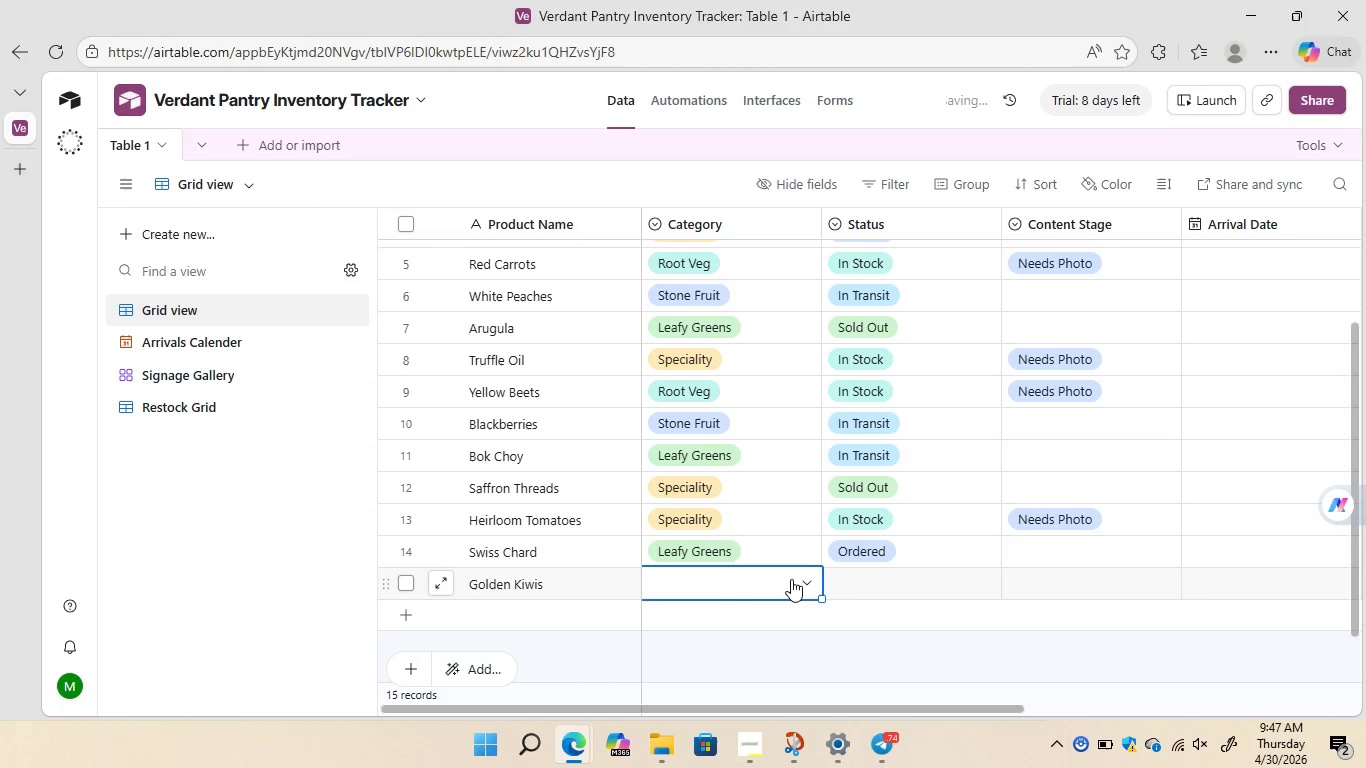 
left_click([791, 579])
 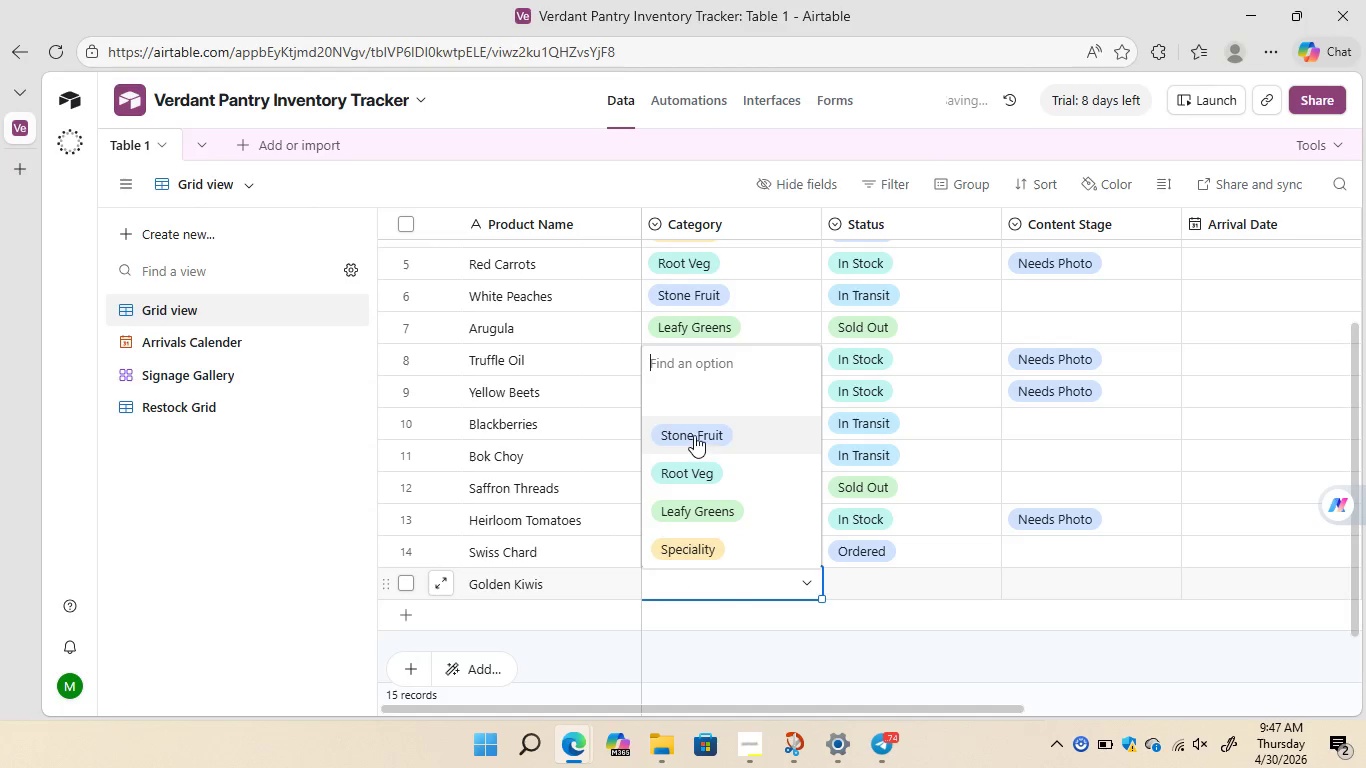 
left_click([694, 433])
 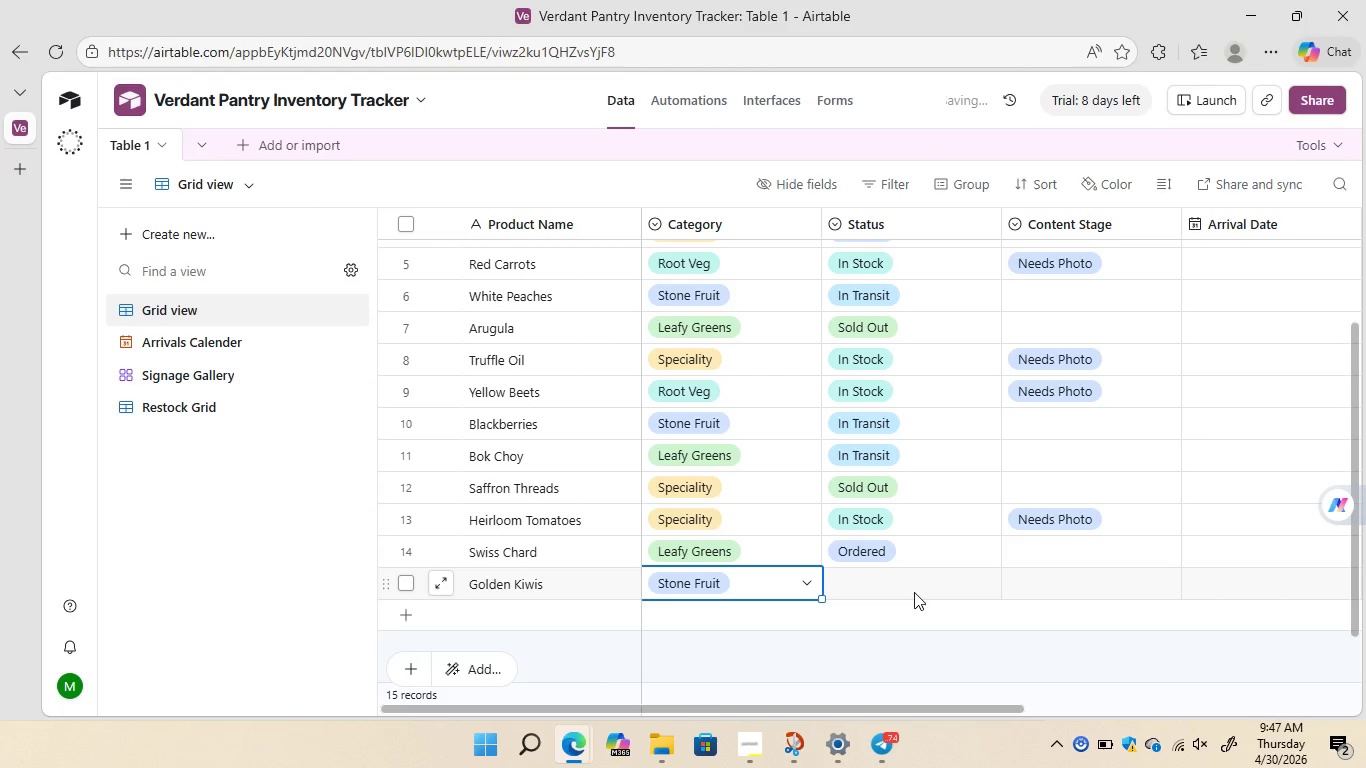 
left_click([914, 592])
 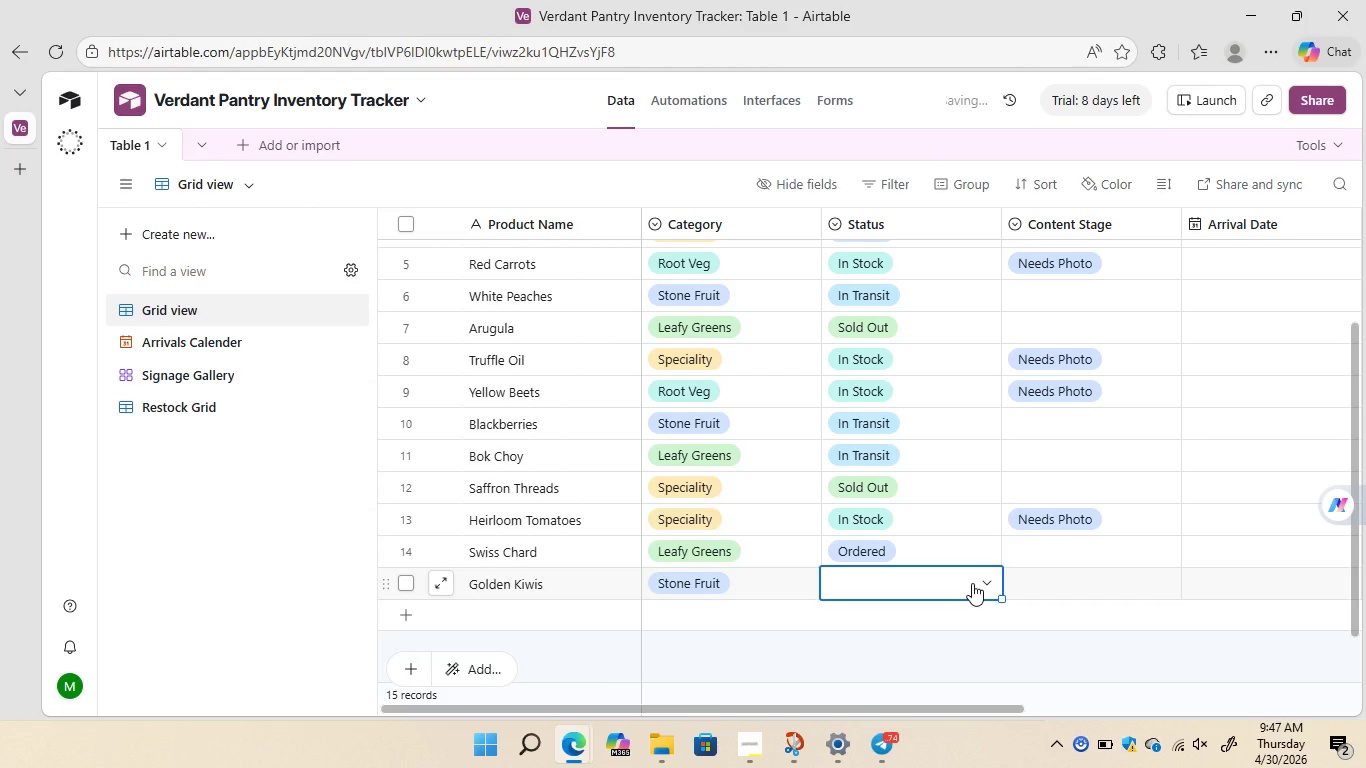 
left_click([972, 583])
 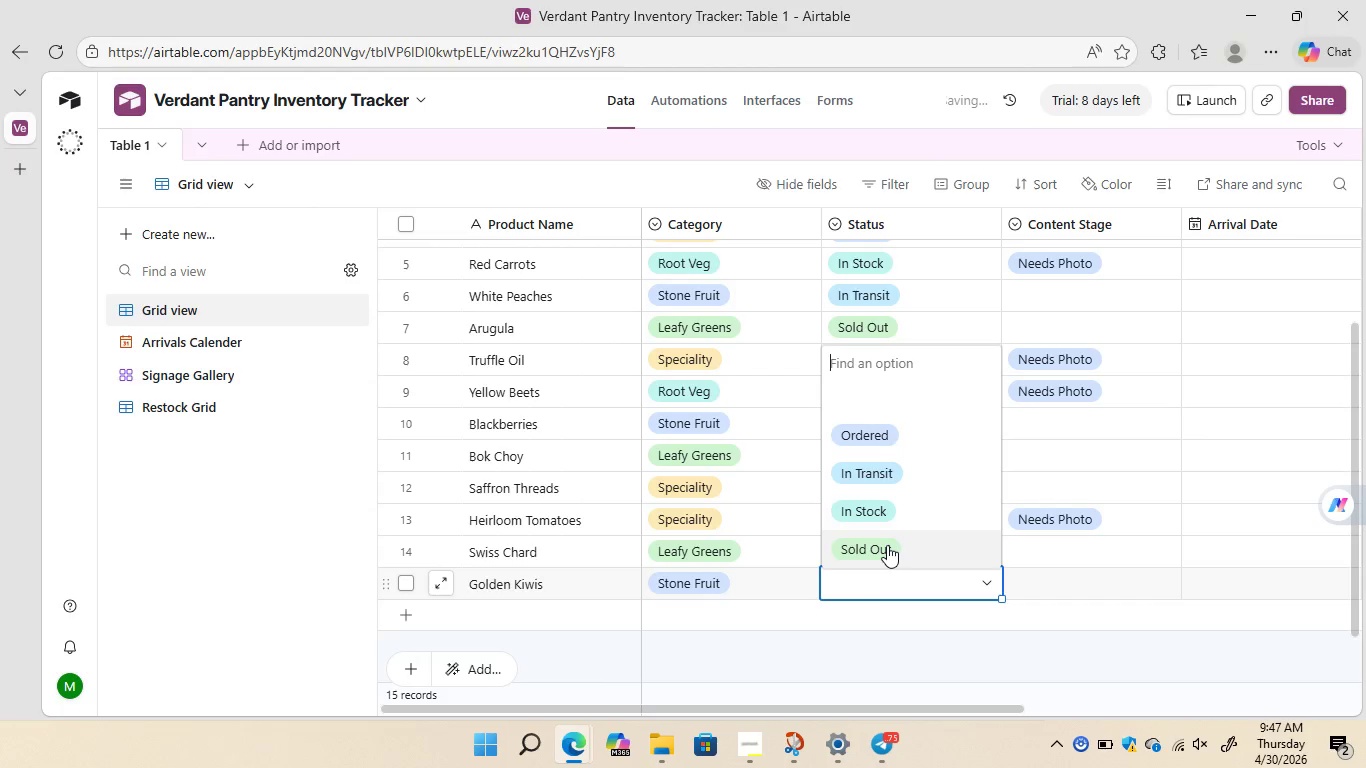 
wait(8.45)
 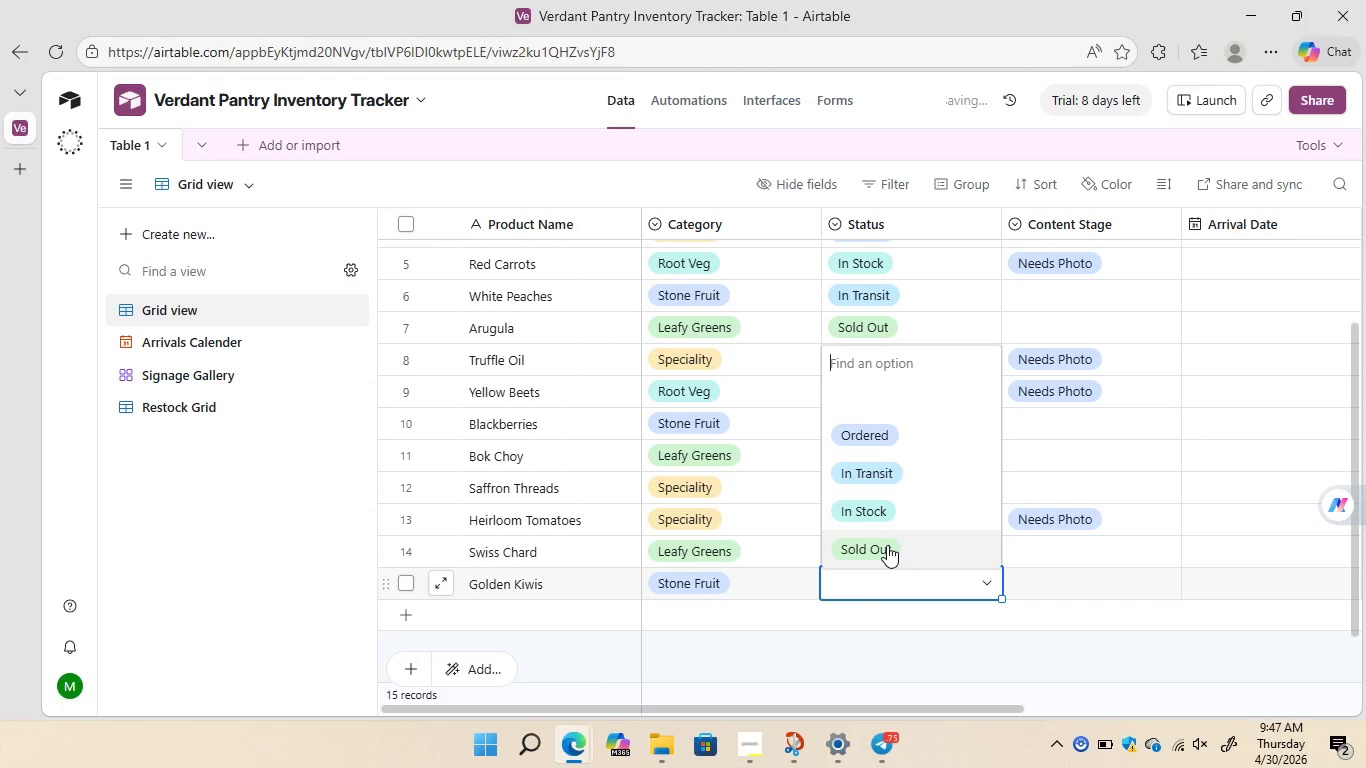 
left_click([883, 516])
 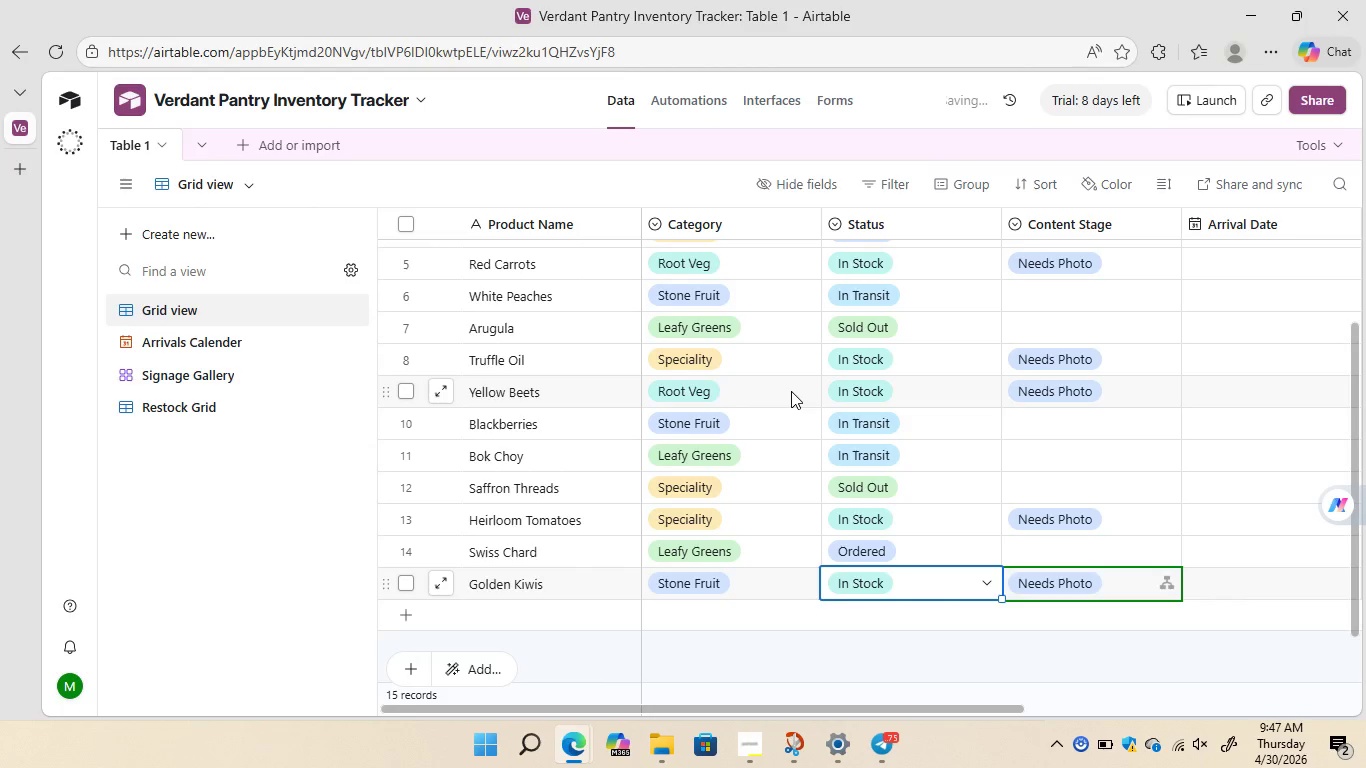 
wait(9.05)
 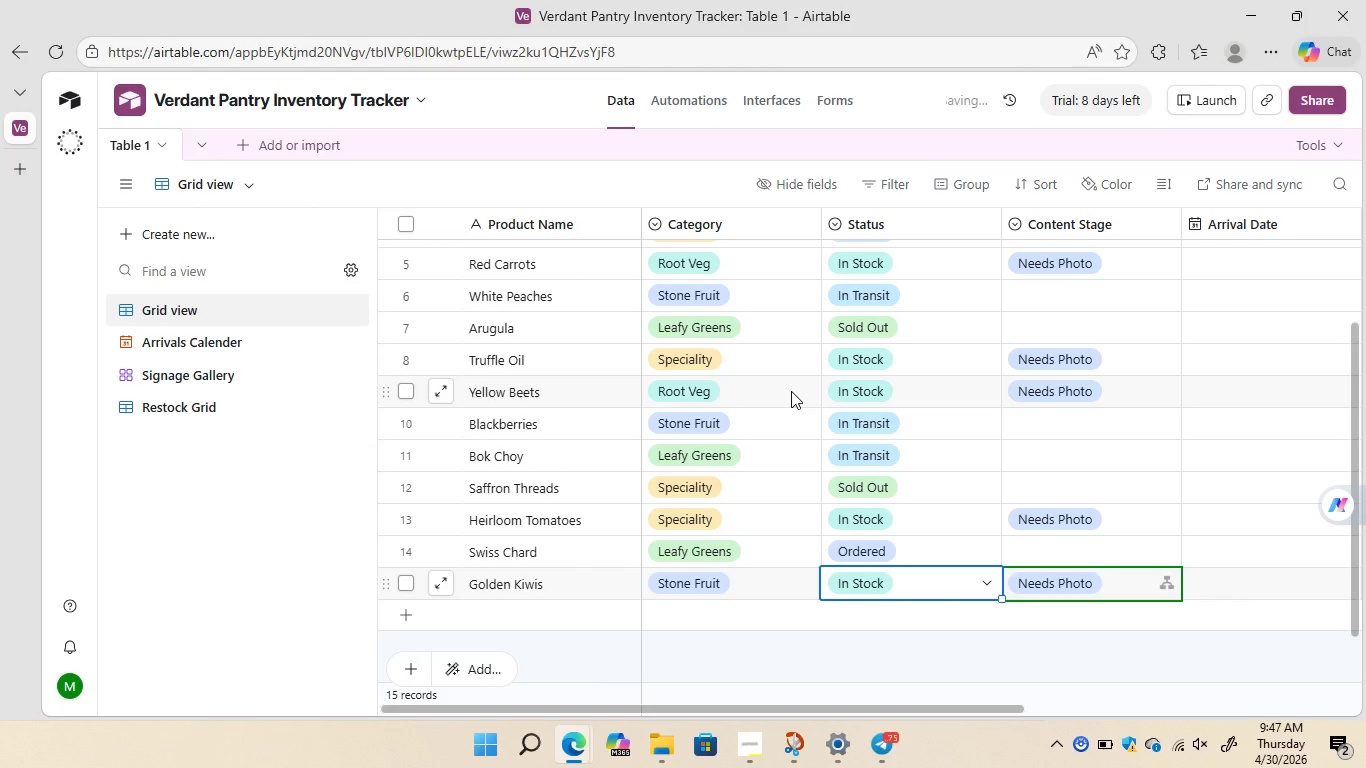 
left_click([736, 686])